 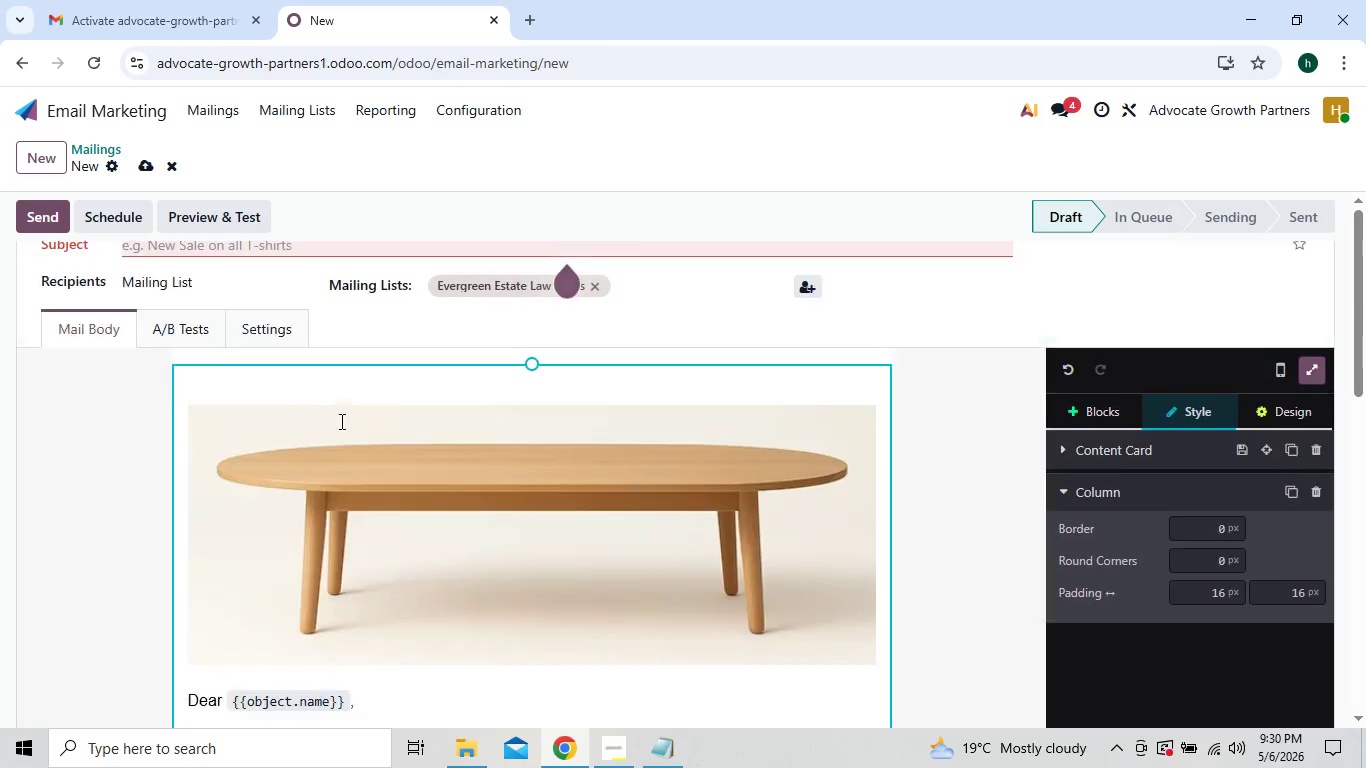 
left_click([353, 414])
 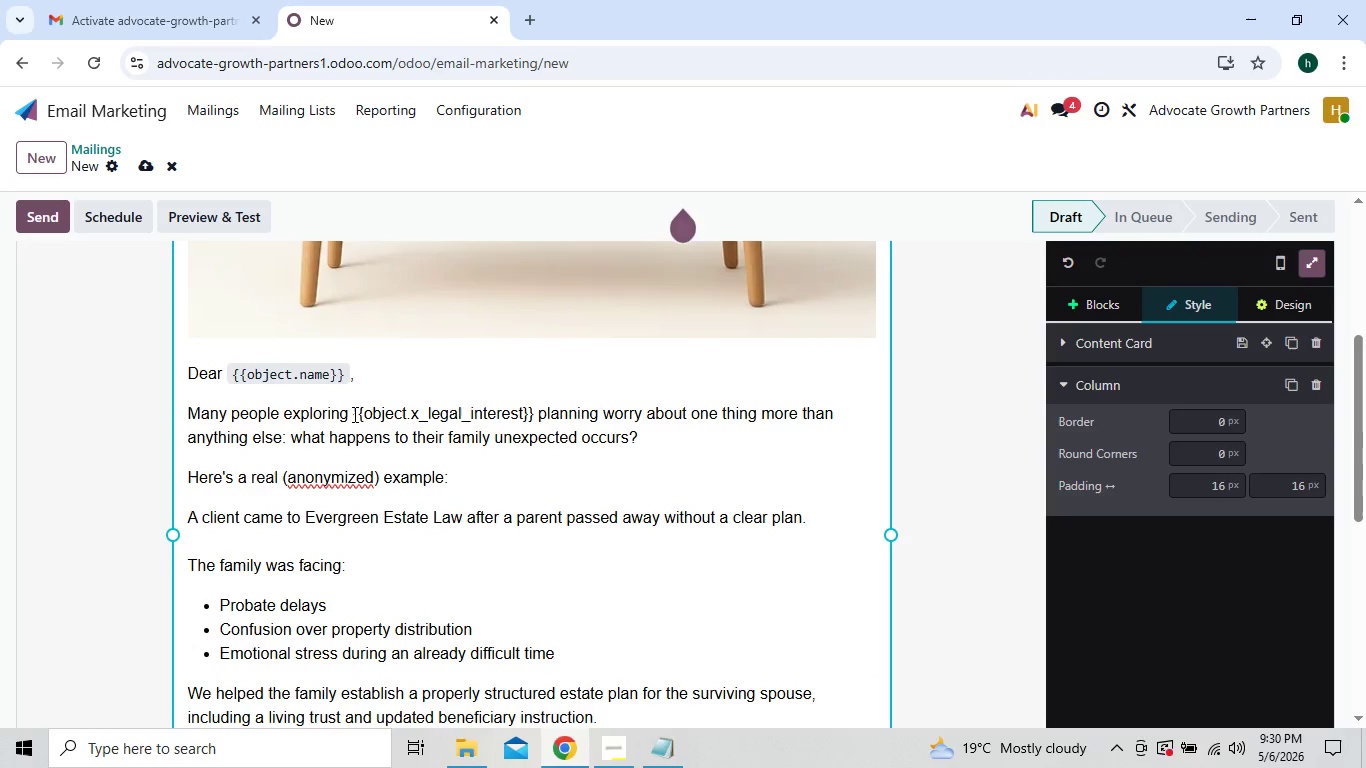 
key(Backquote)
 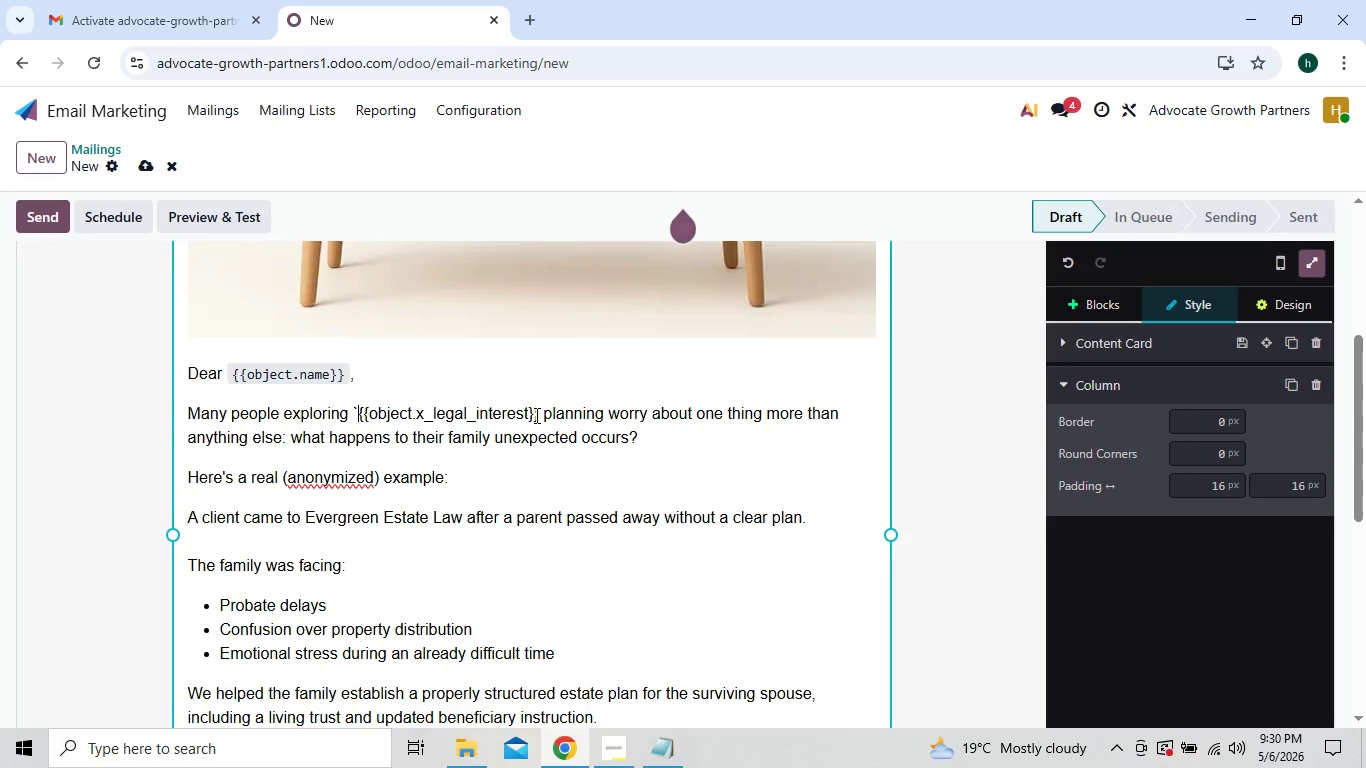 
left_click([538, 412])
 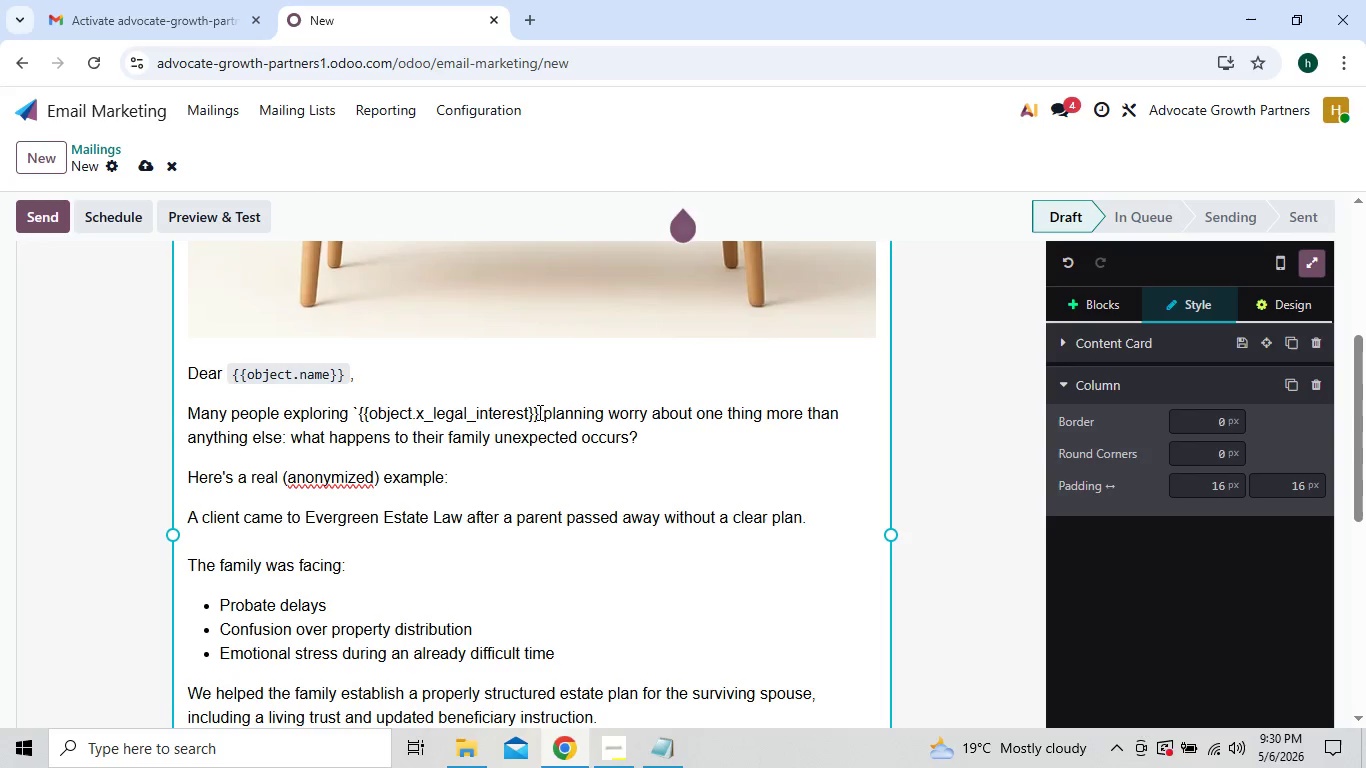 
key(Backquote)
 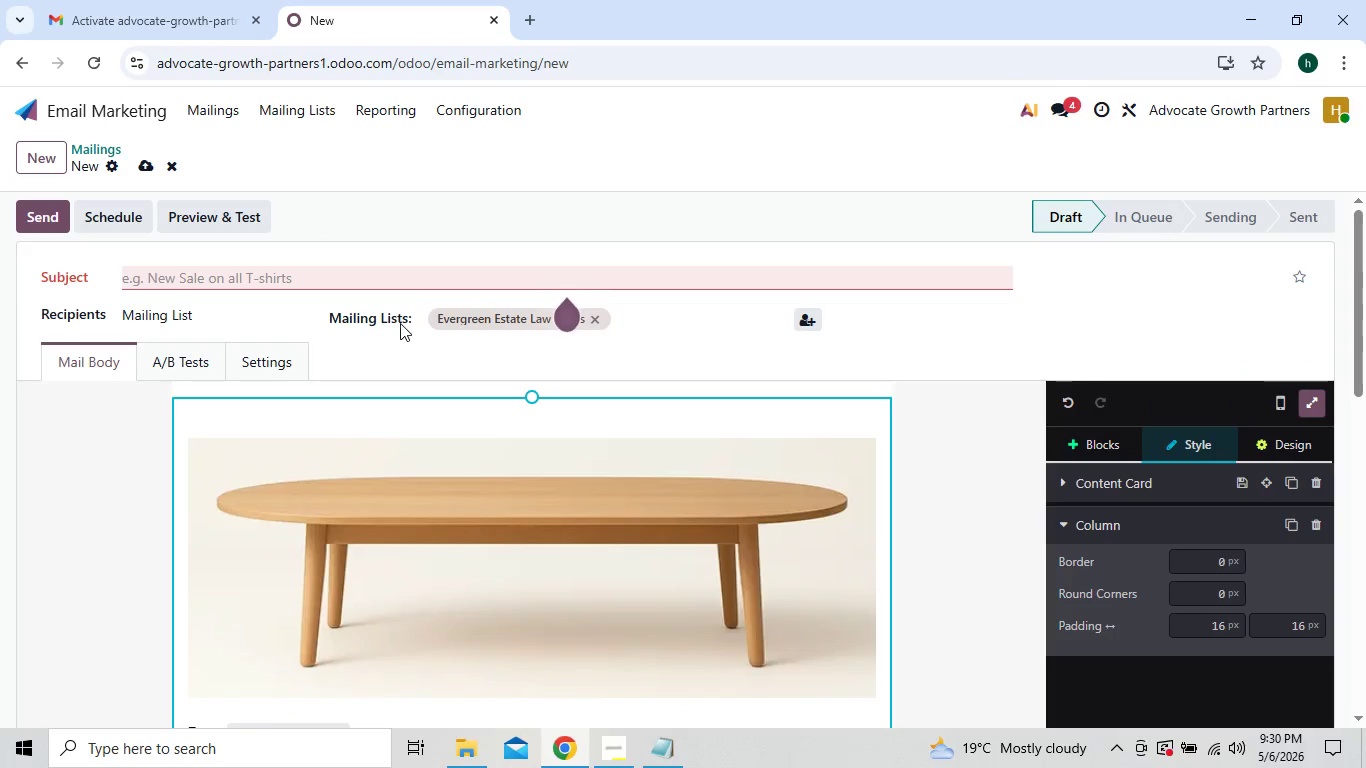 
left_click([418, 271])
 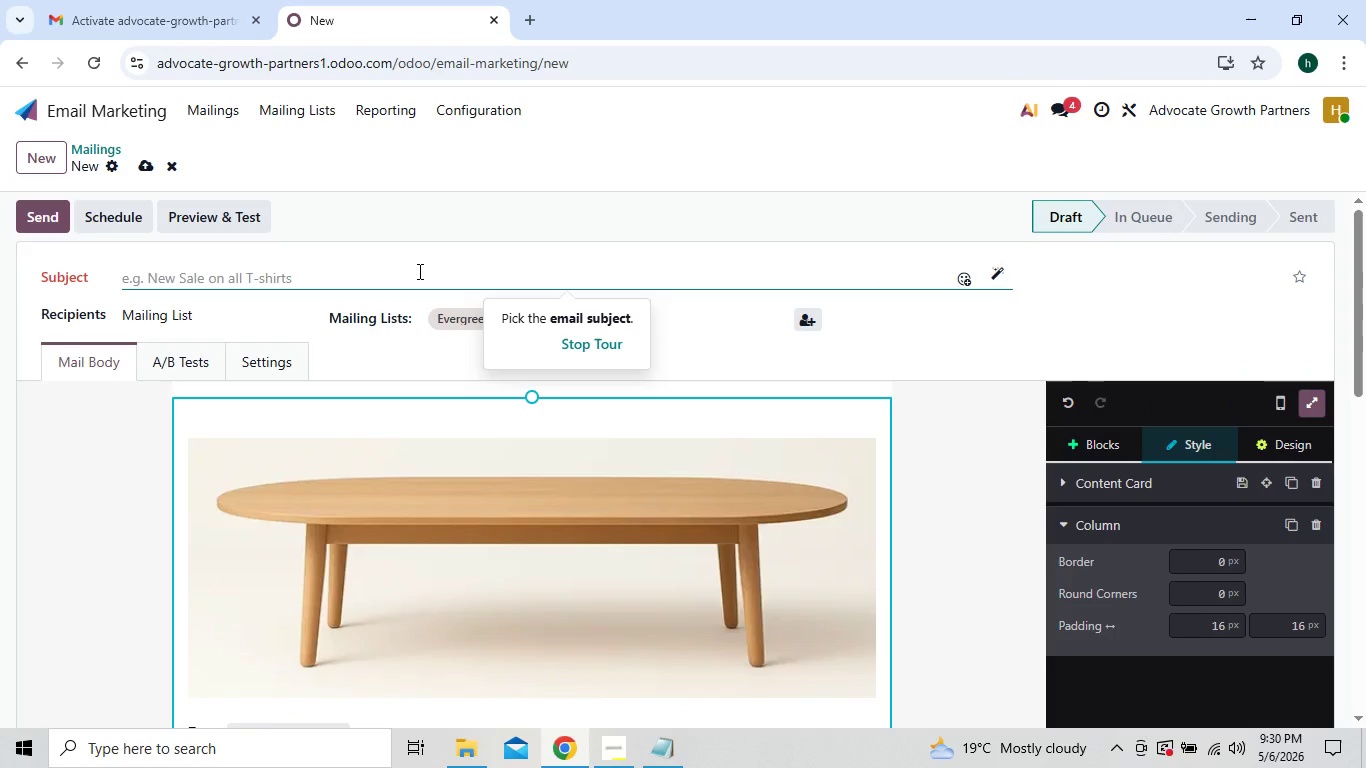 
hold_key(key=CapsLock, duration=0.78)
 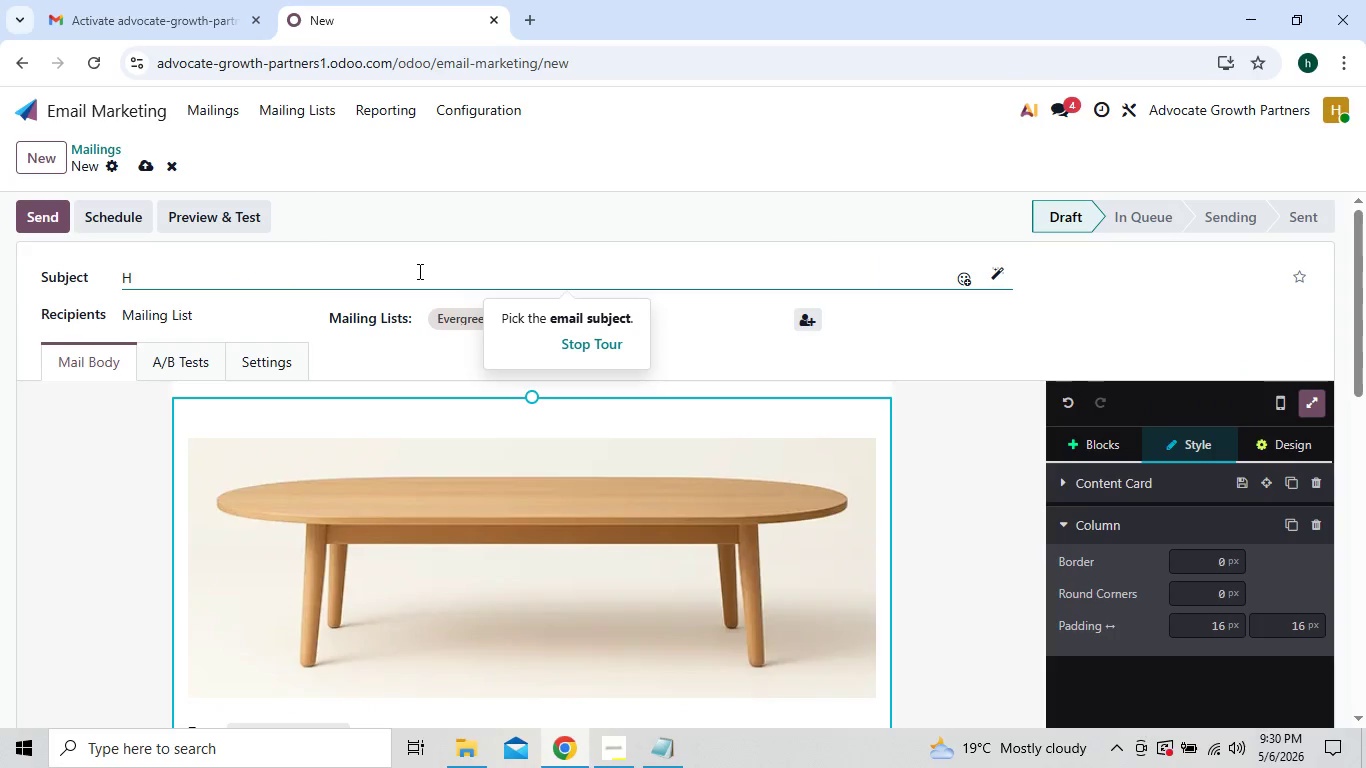 
type(How one family avoid)
 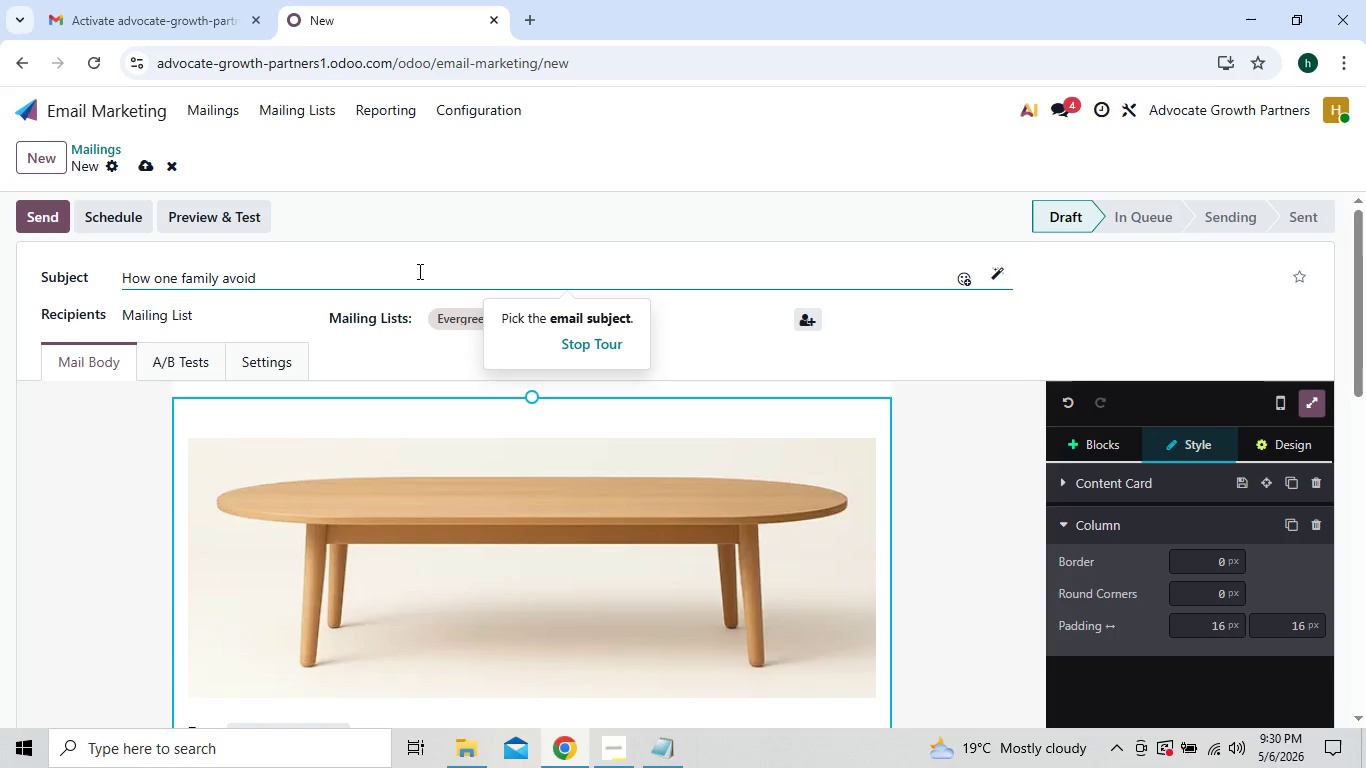 
type(ed pro)
 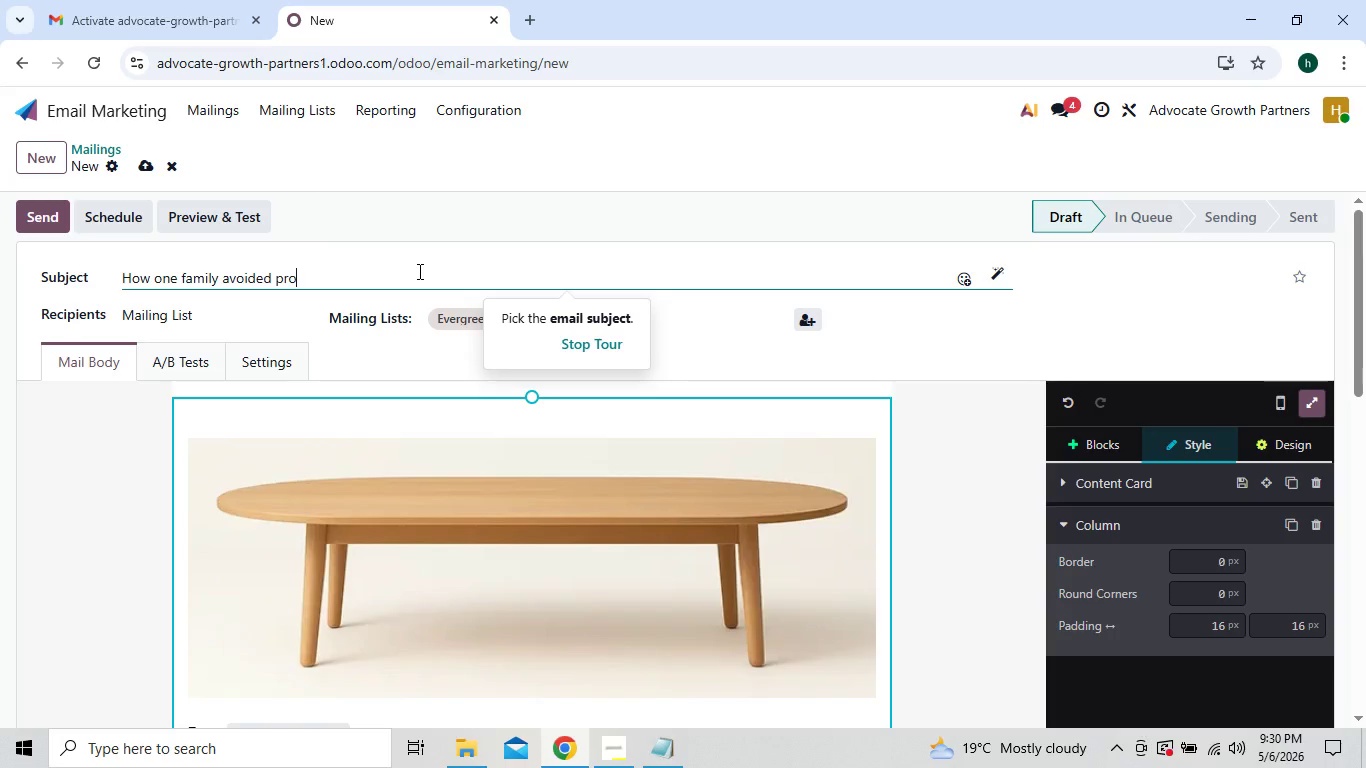 
type(bate delays)
 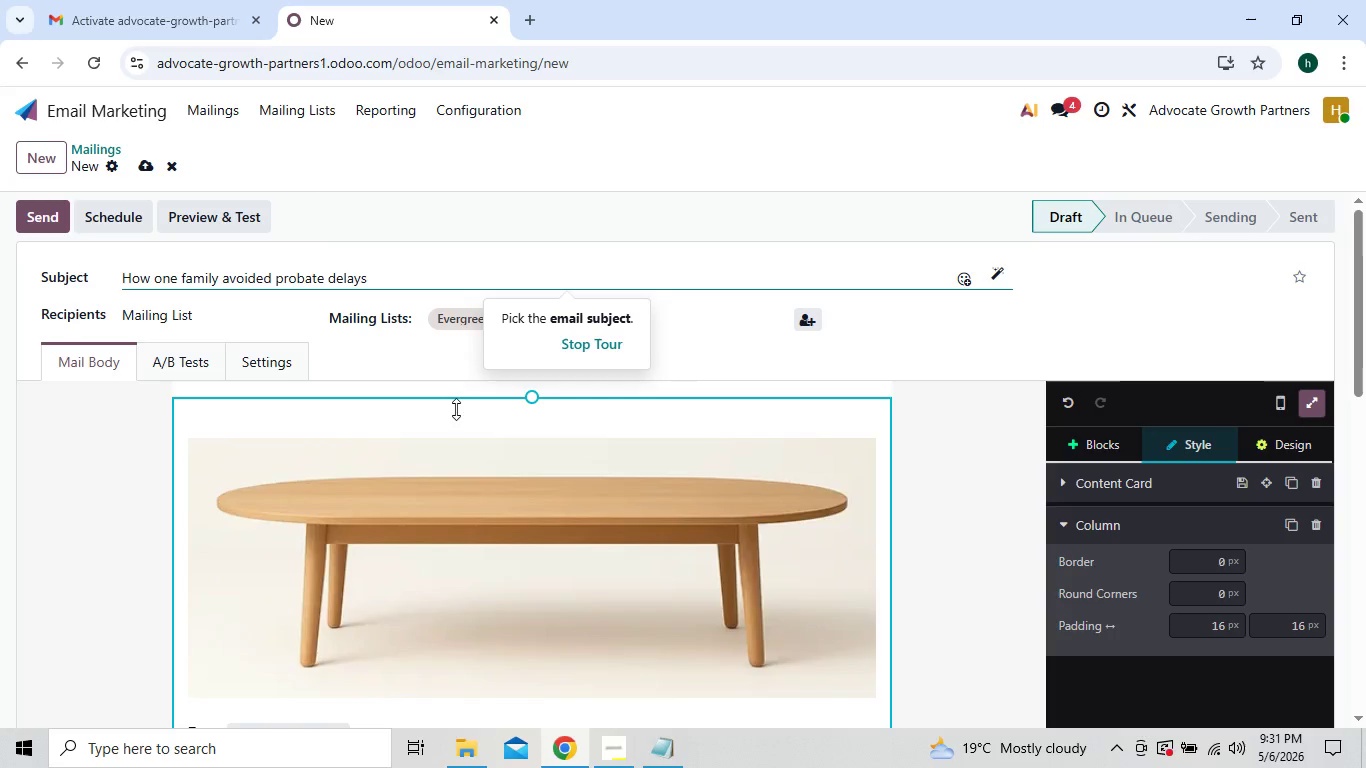 
wait(17.53)
 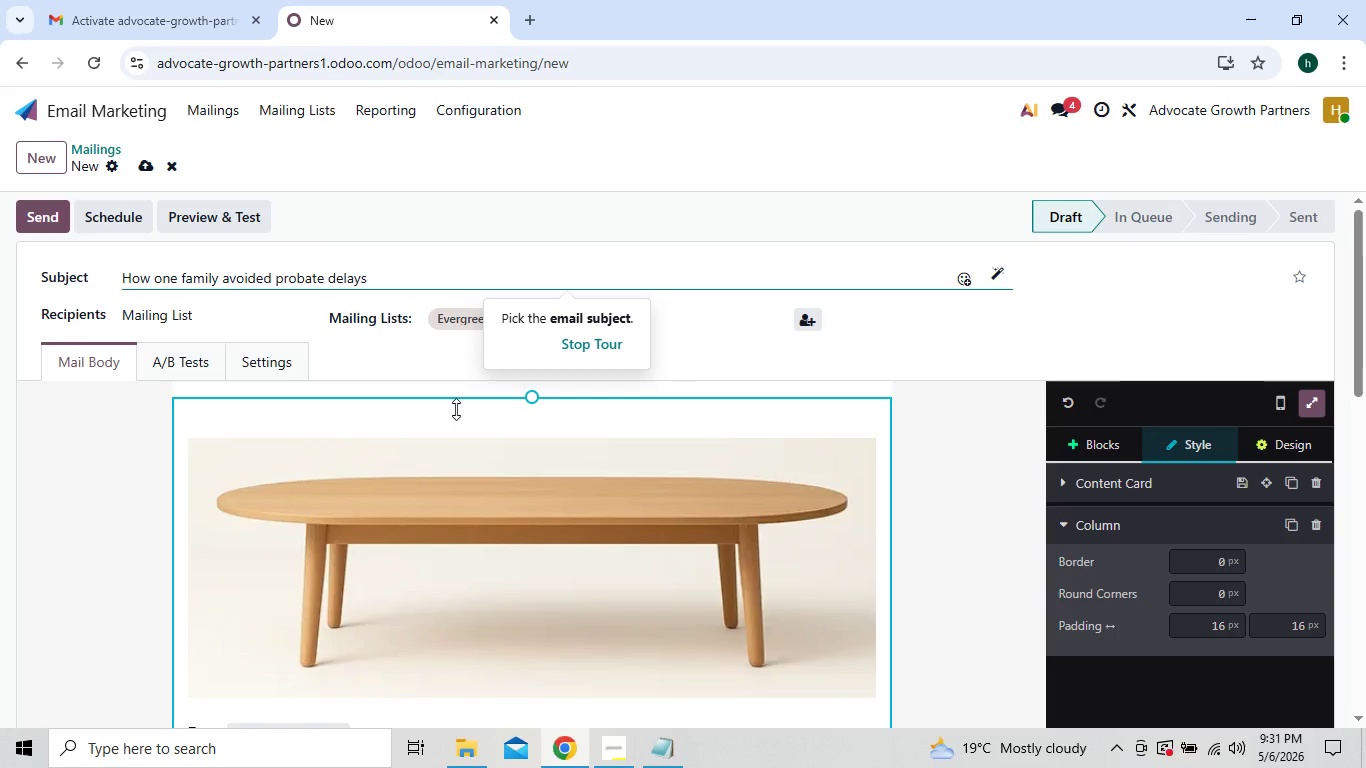 
left_click([414, 688])
 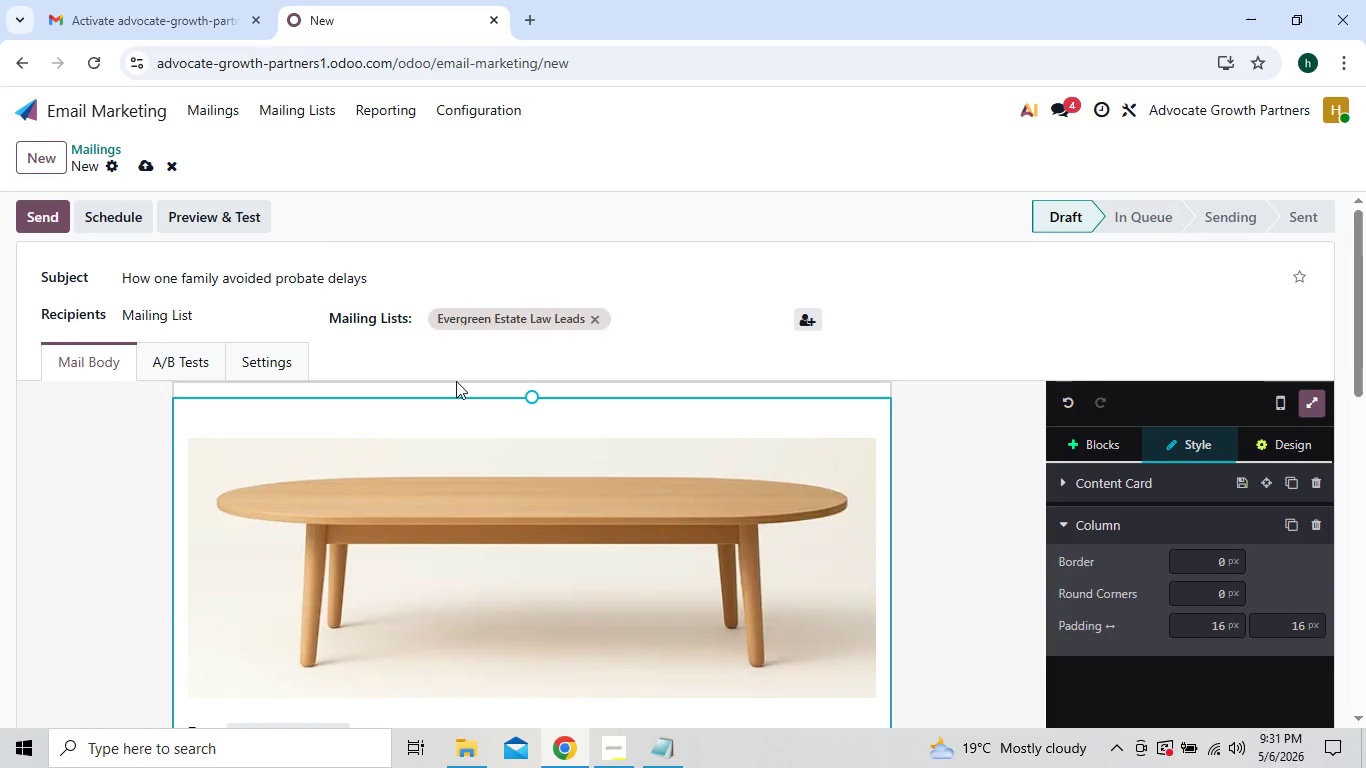 
wait(12.58)
 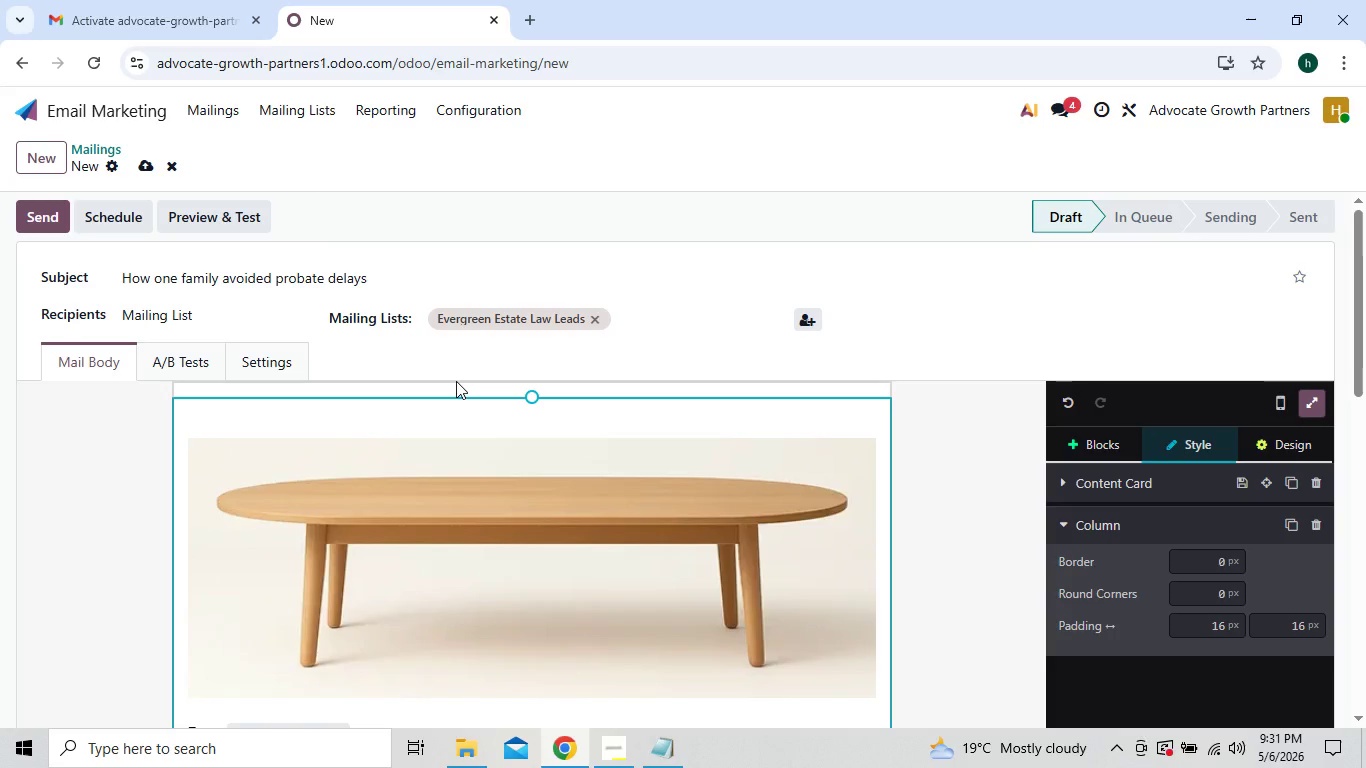 
left_click([254, 581])
 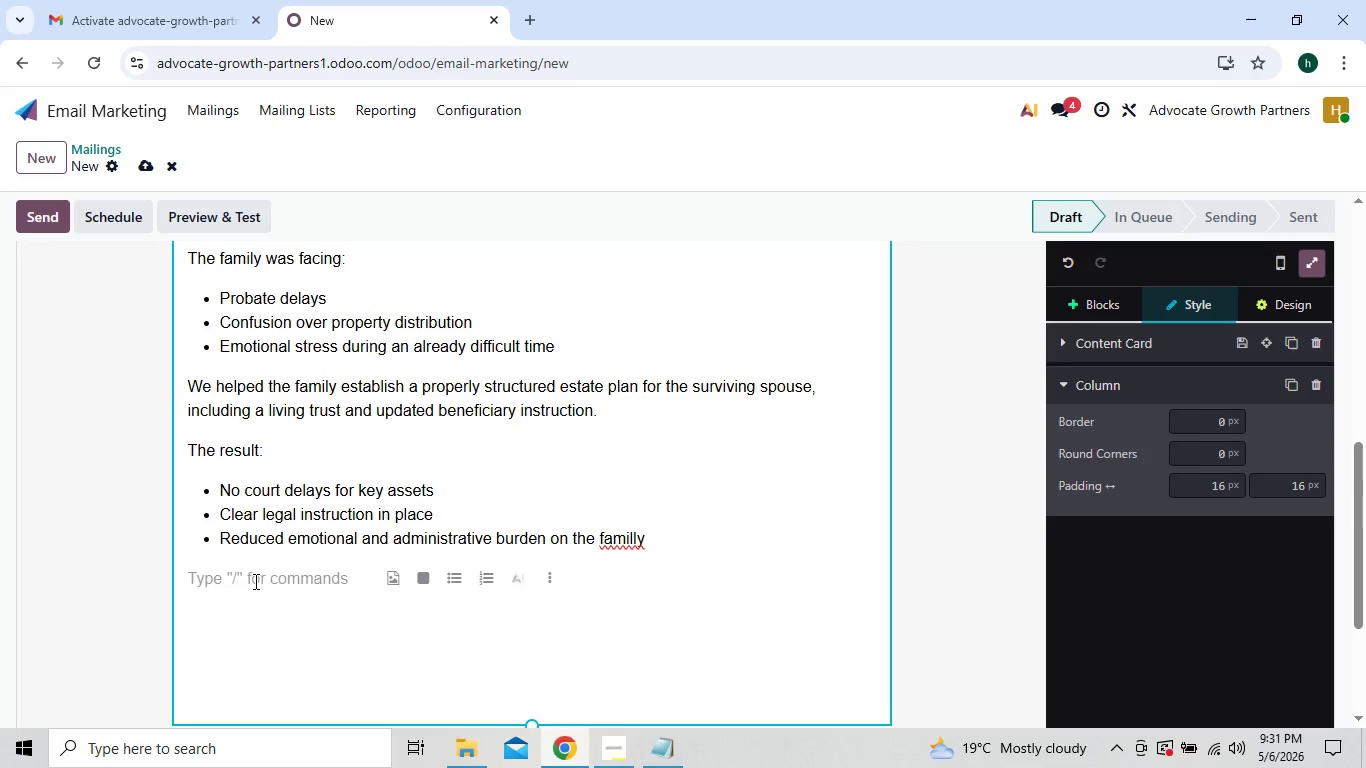 
wait(7.23)
 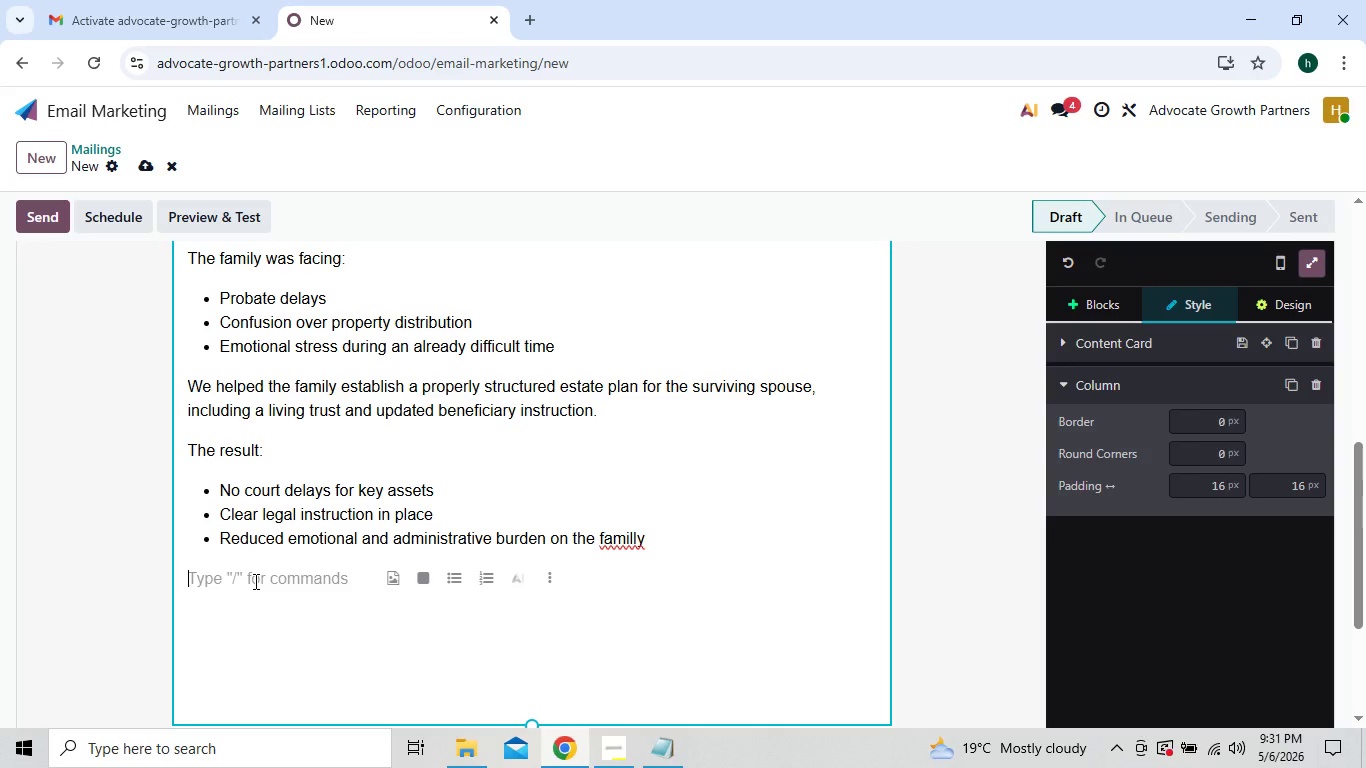 
type(Their feedba)
 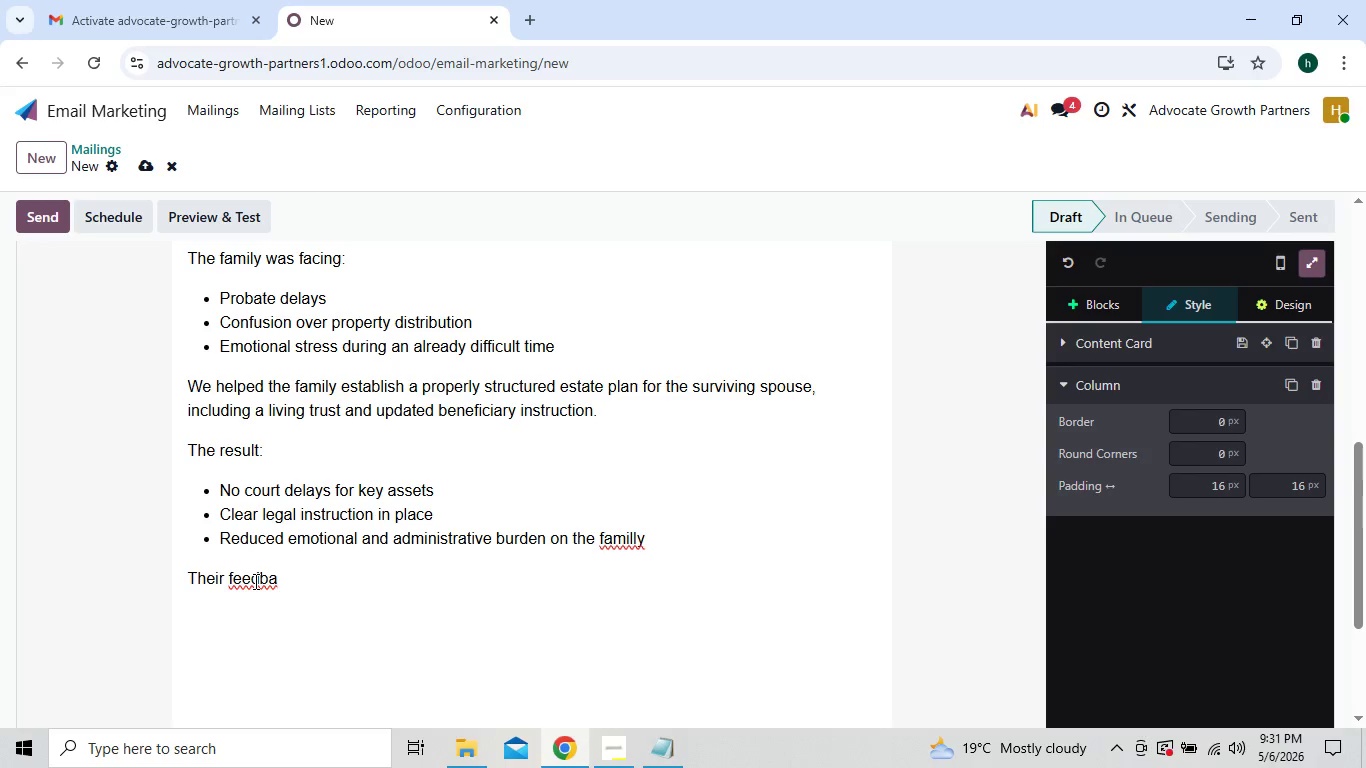 
type(ck )
 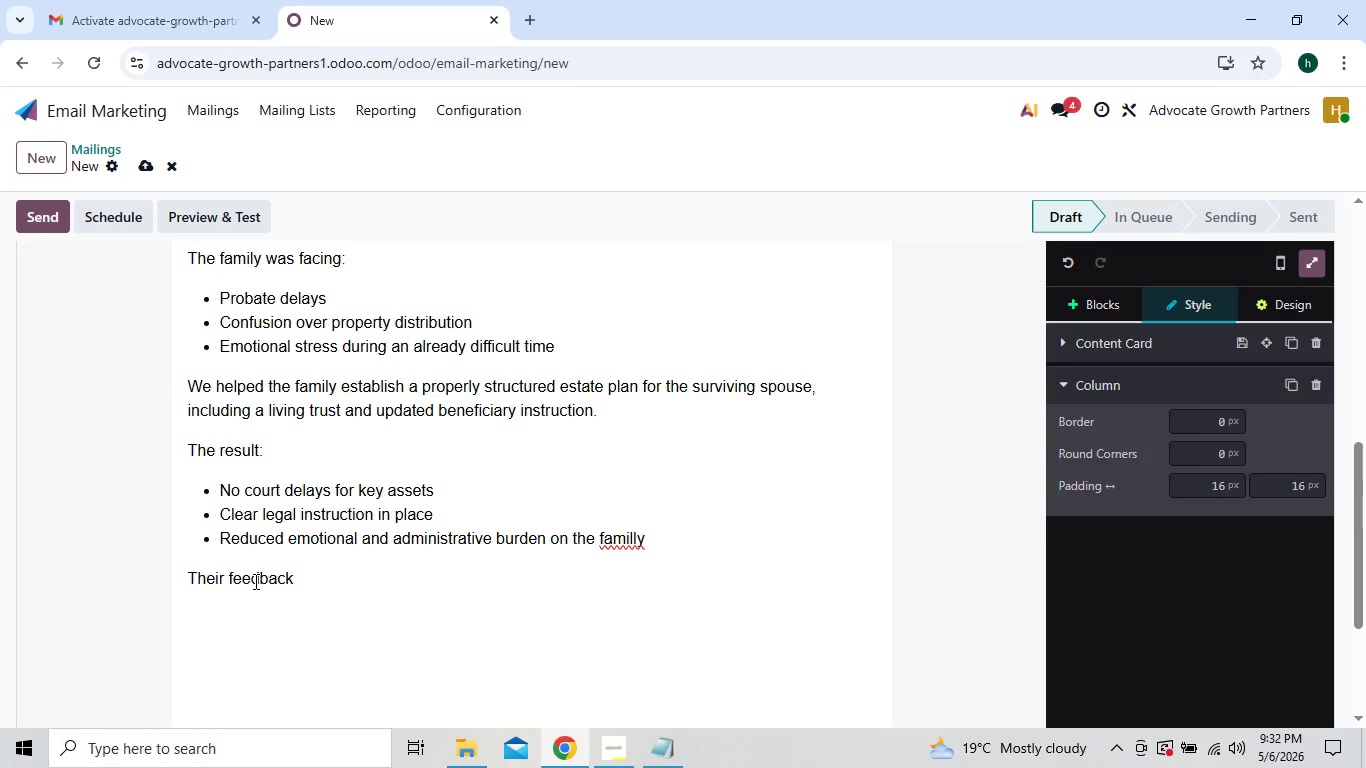 
type(was simple:)
 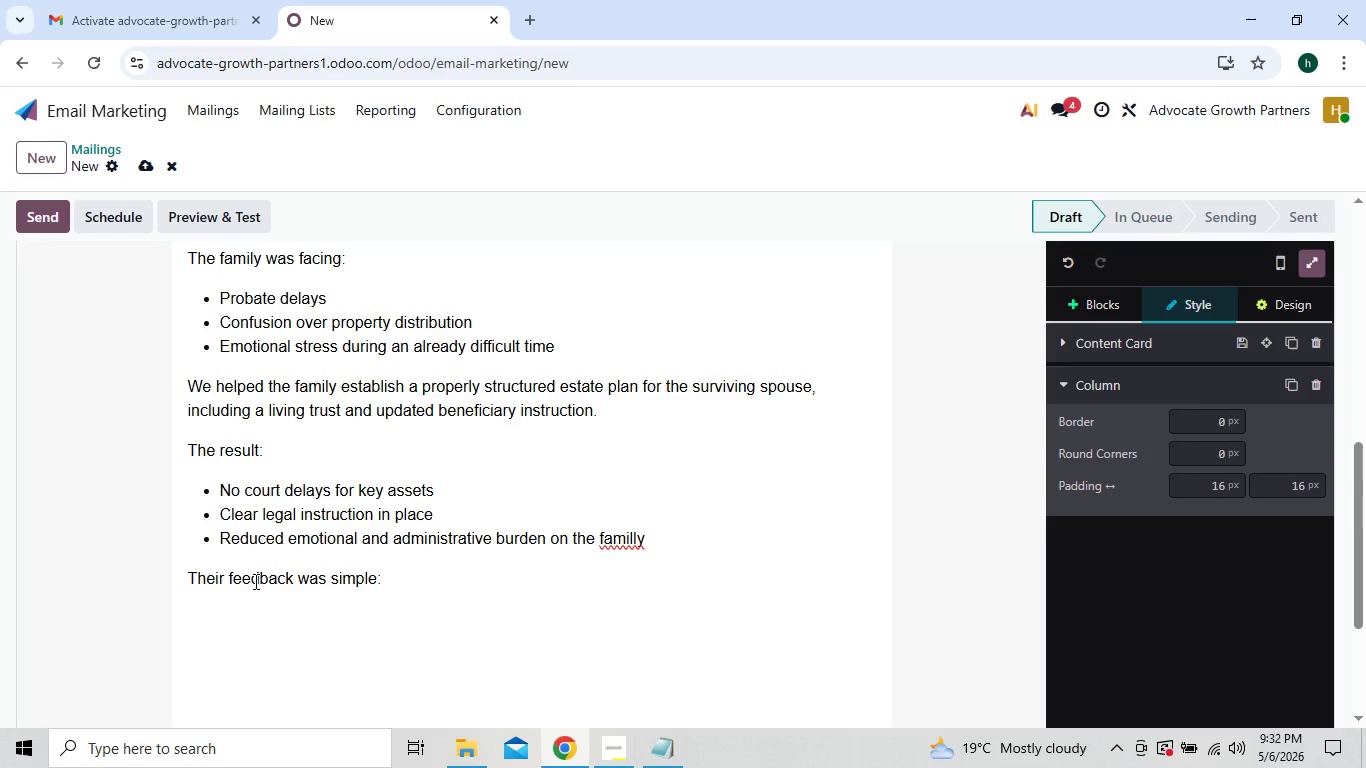 
key(Shift+Enter)
 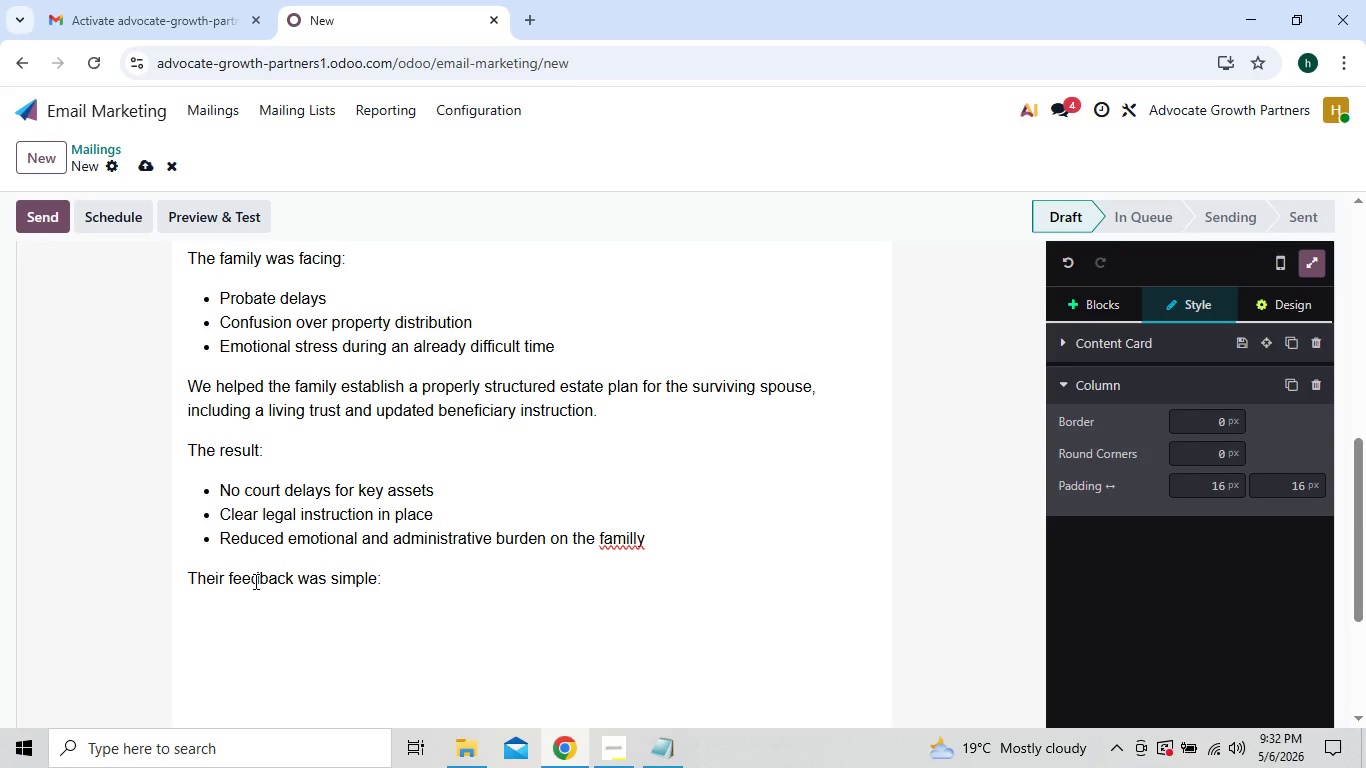 
type(''I wish we had done this sooner)
 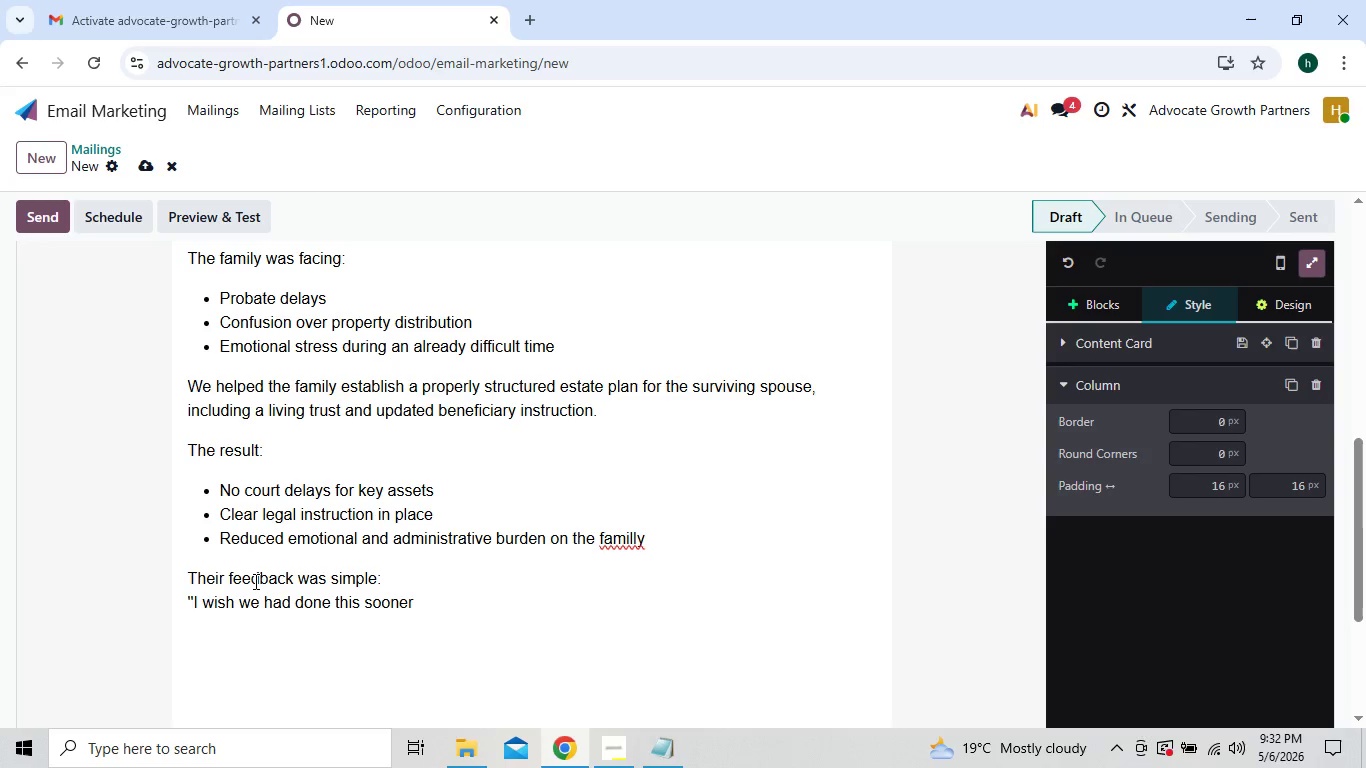 
type(-it would have saved us )
 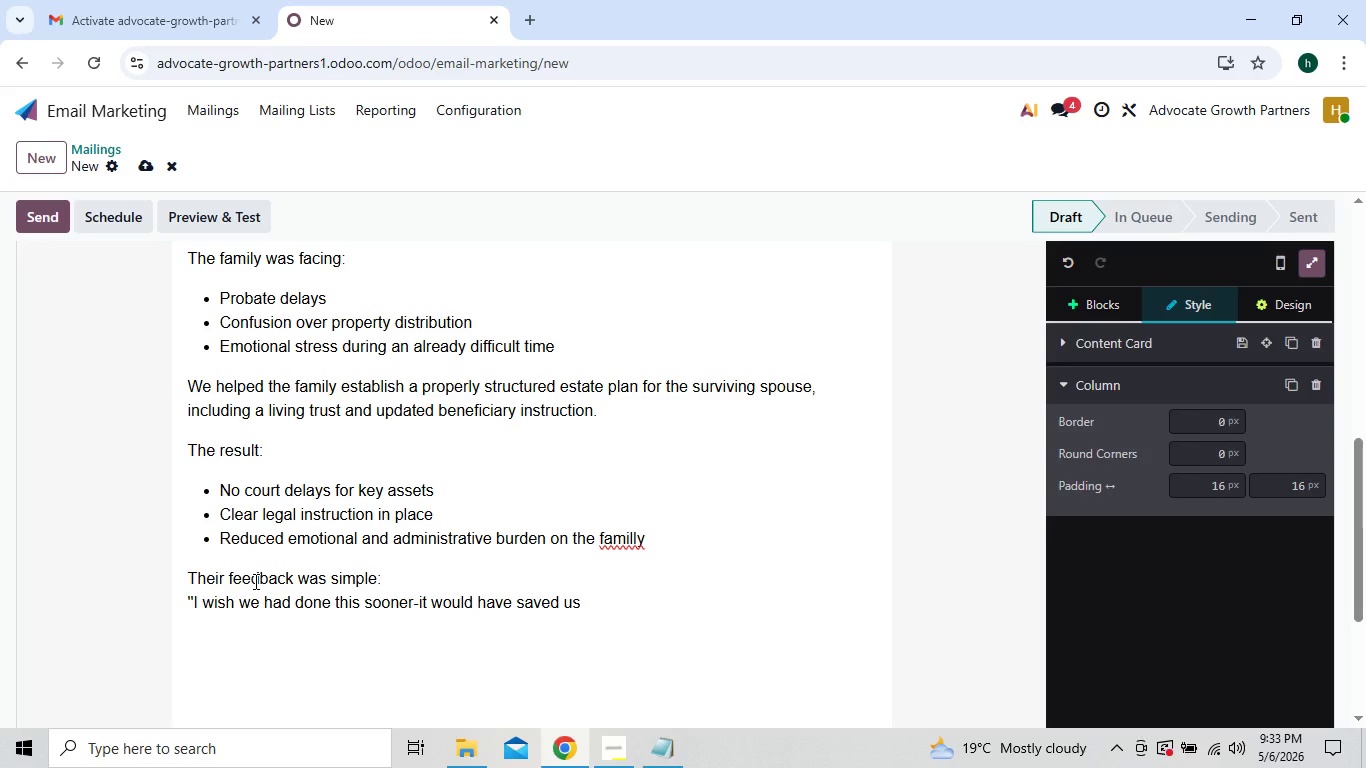 
wait(5.26)
 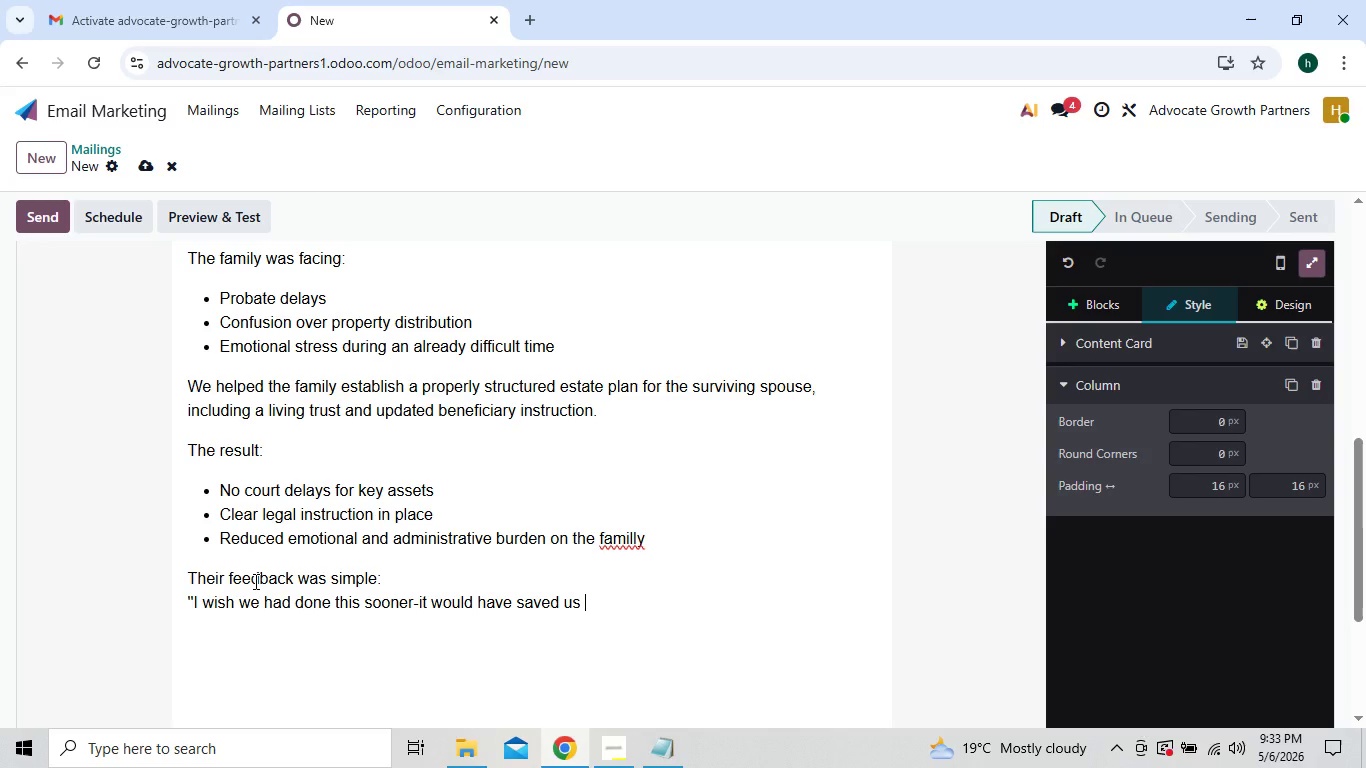 
type(si)
key(Backspace)
type(o much stress)
 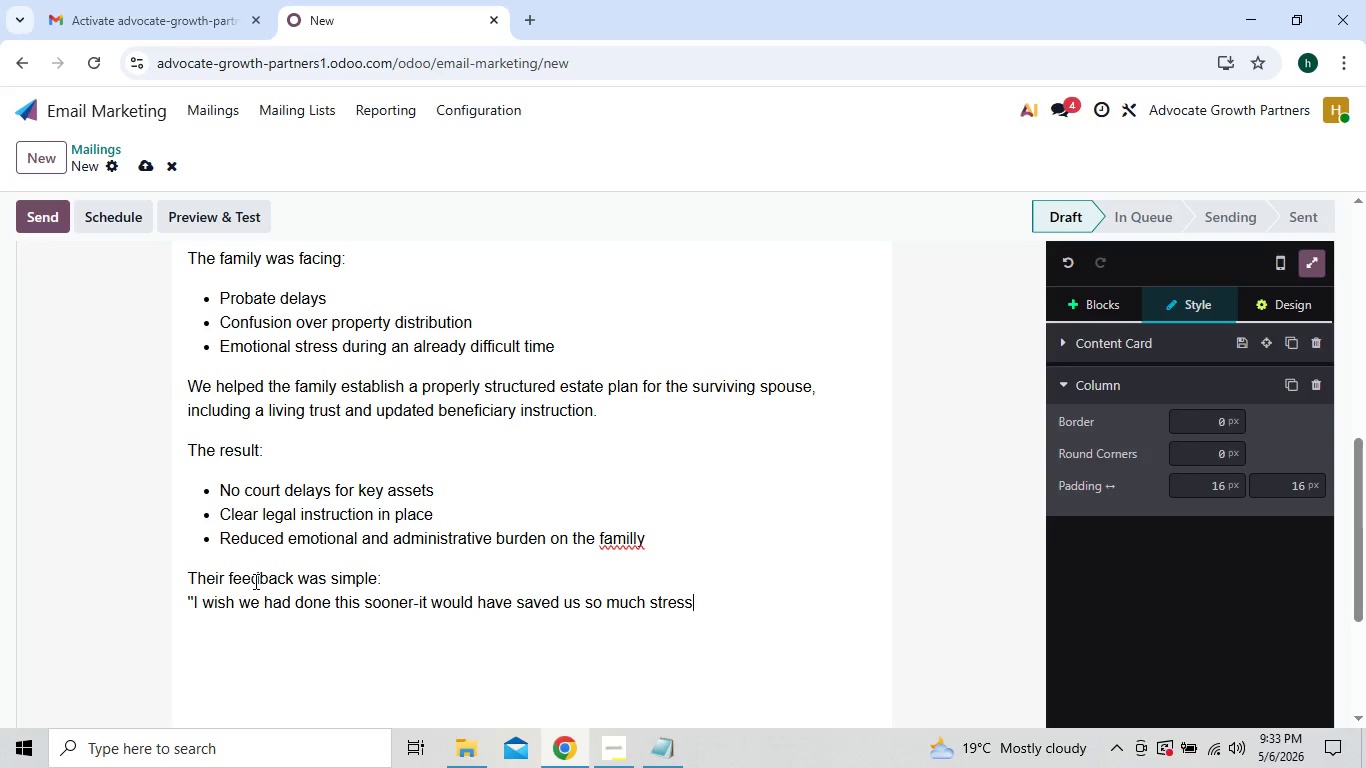 
key(Period)
 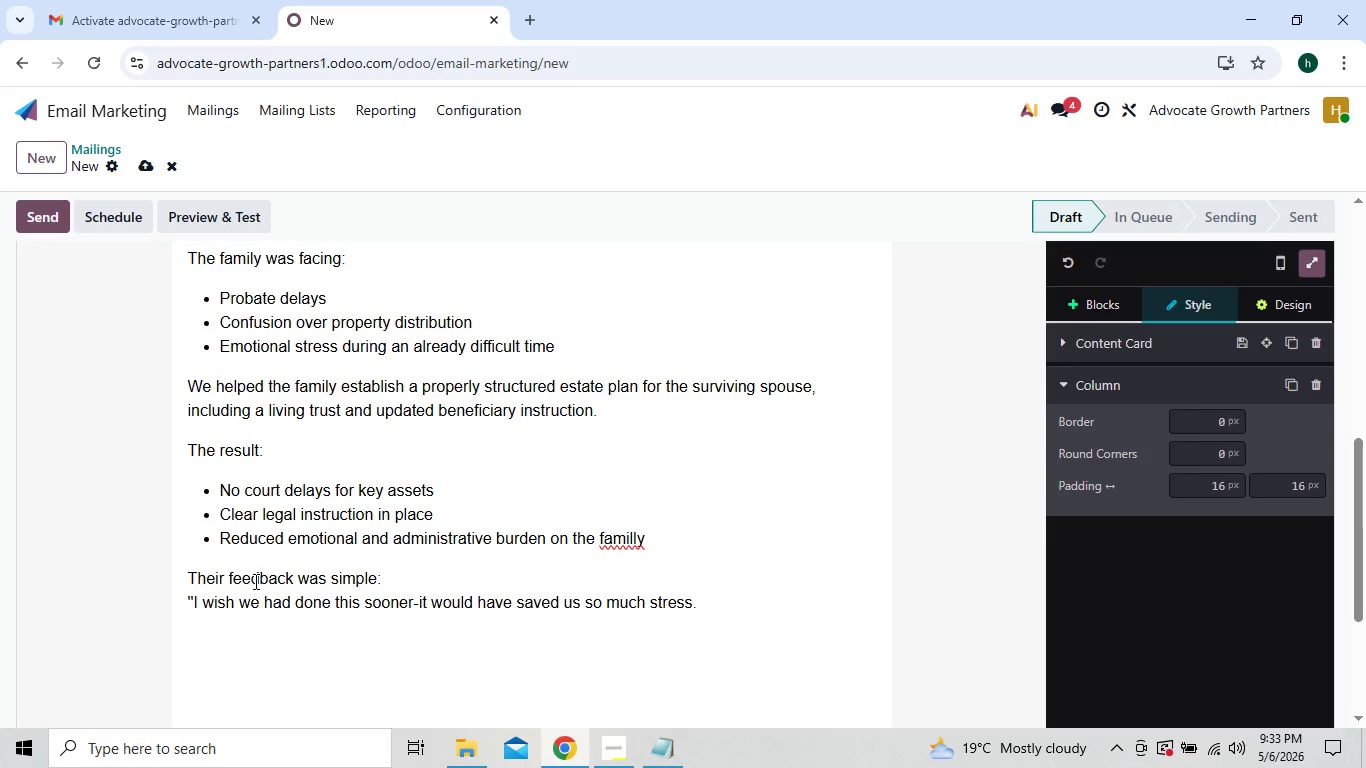 
key(Quote)
 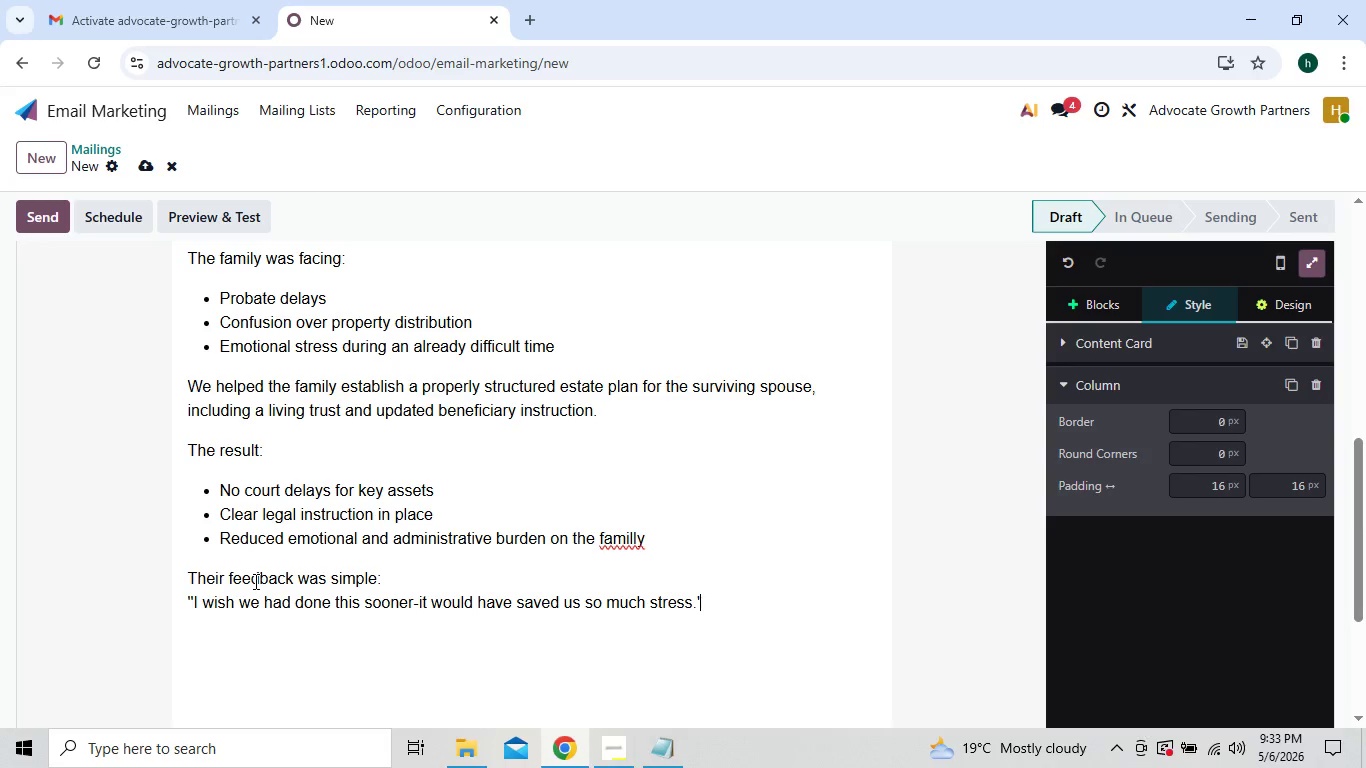 
key(Quote)
 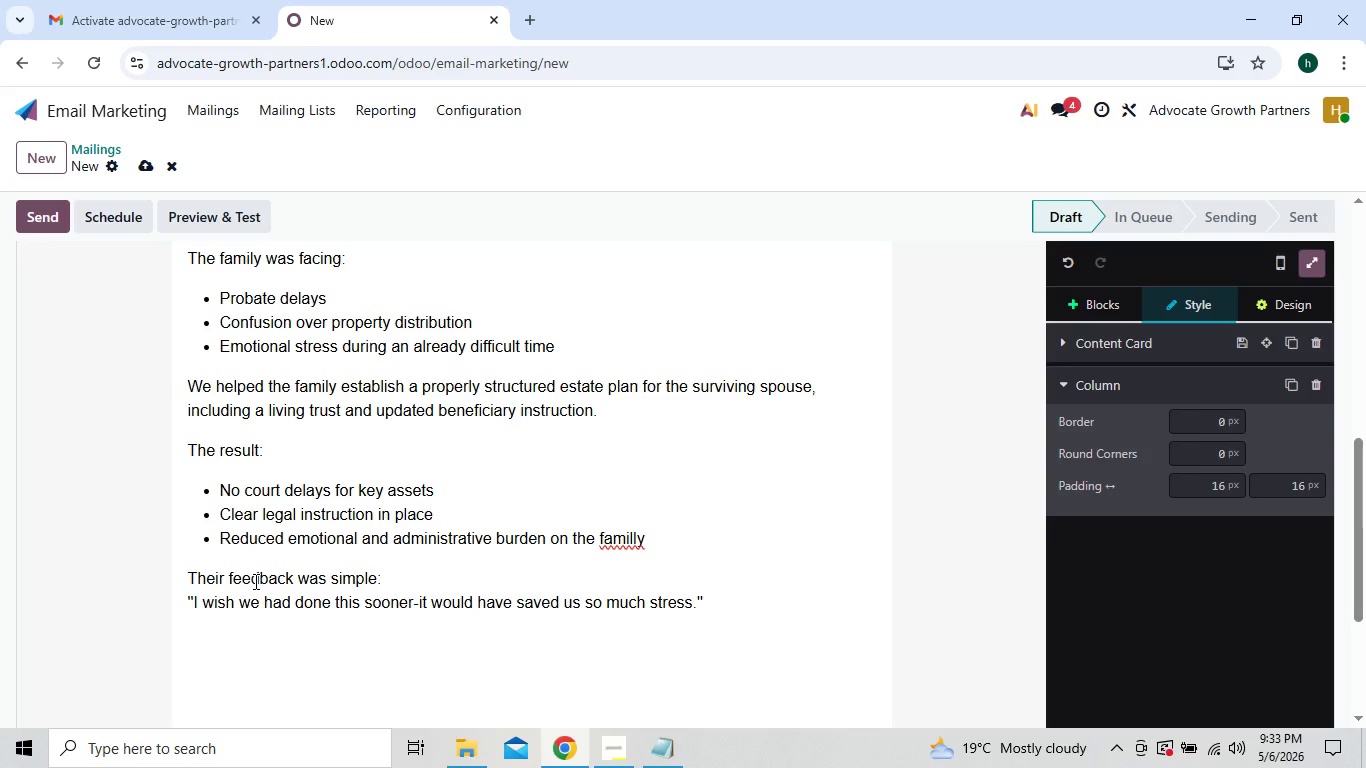 
key(Enter)
 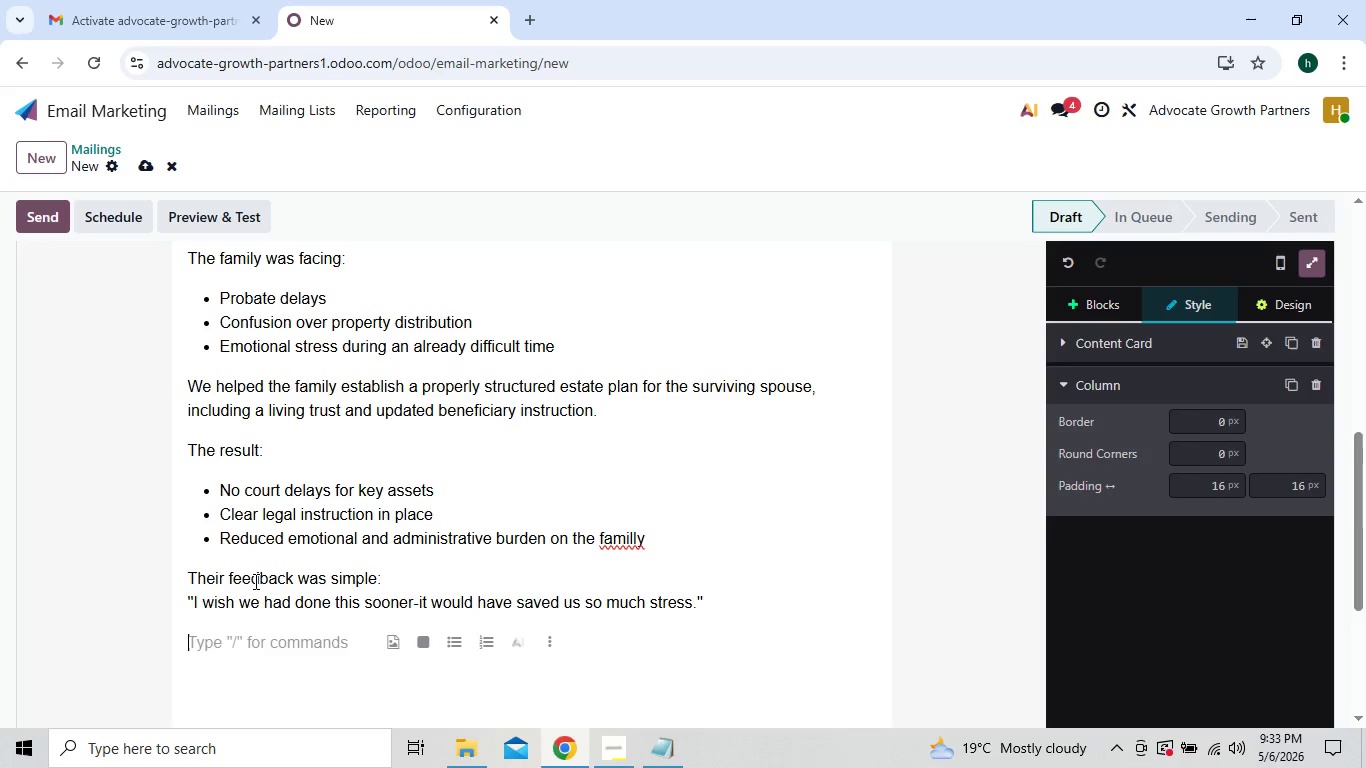 
key(Shift+T)
 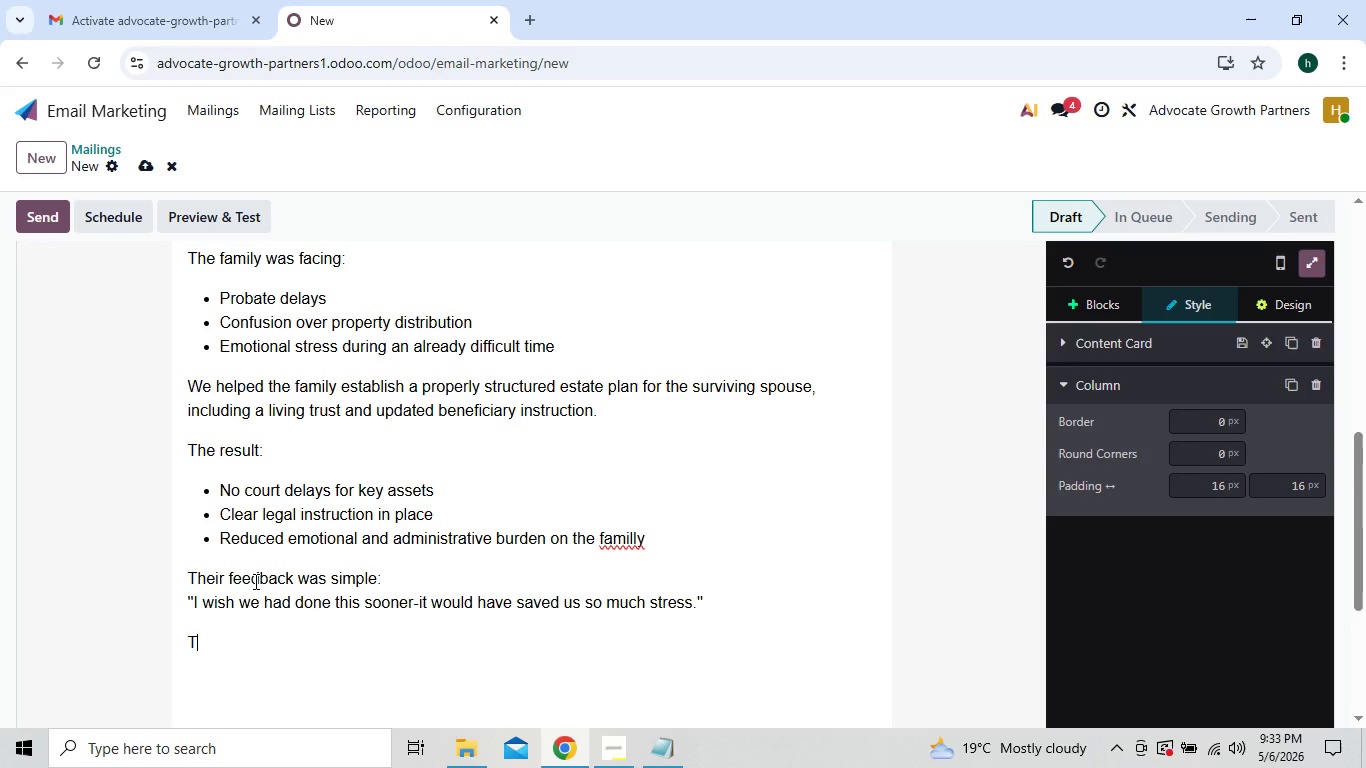 
type(his is why )
 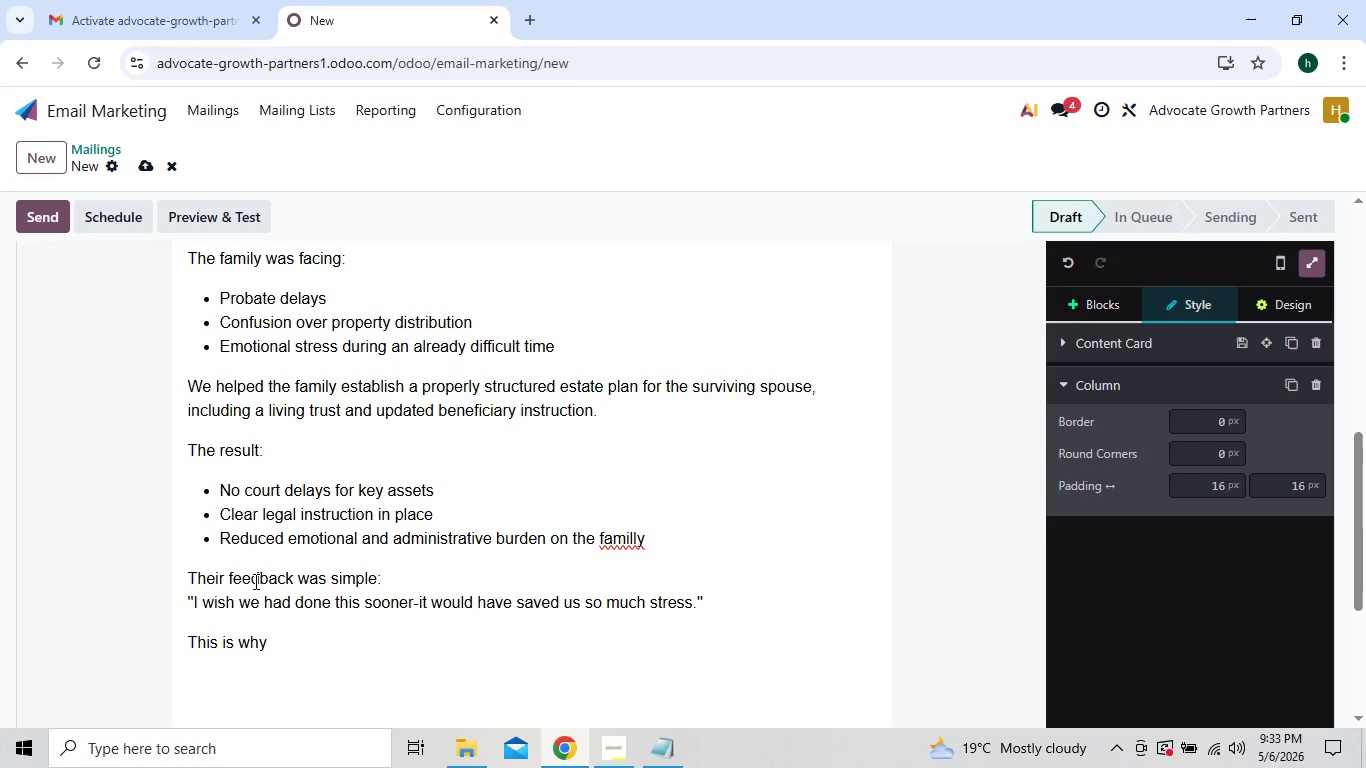 
type(early )
 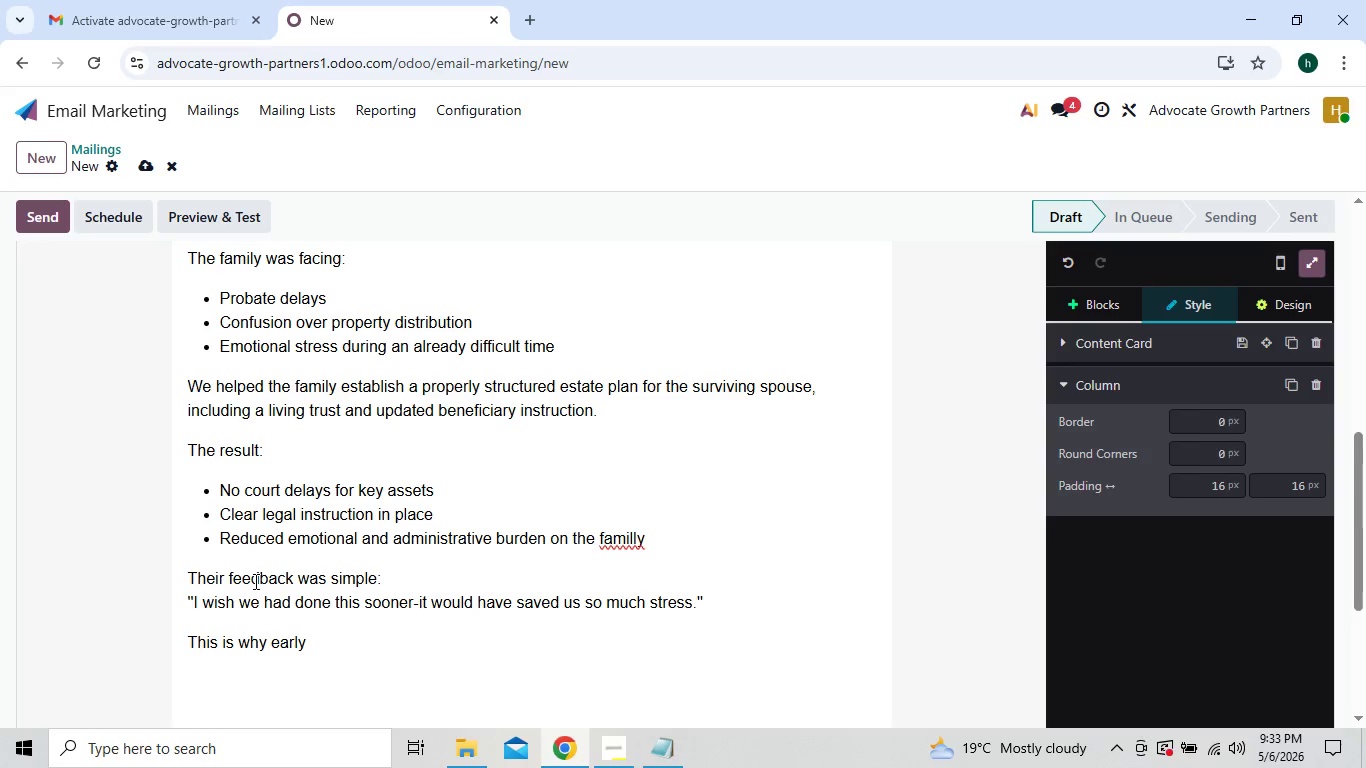 
type(planning matters-not for )
 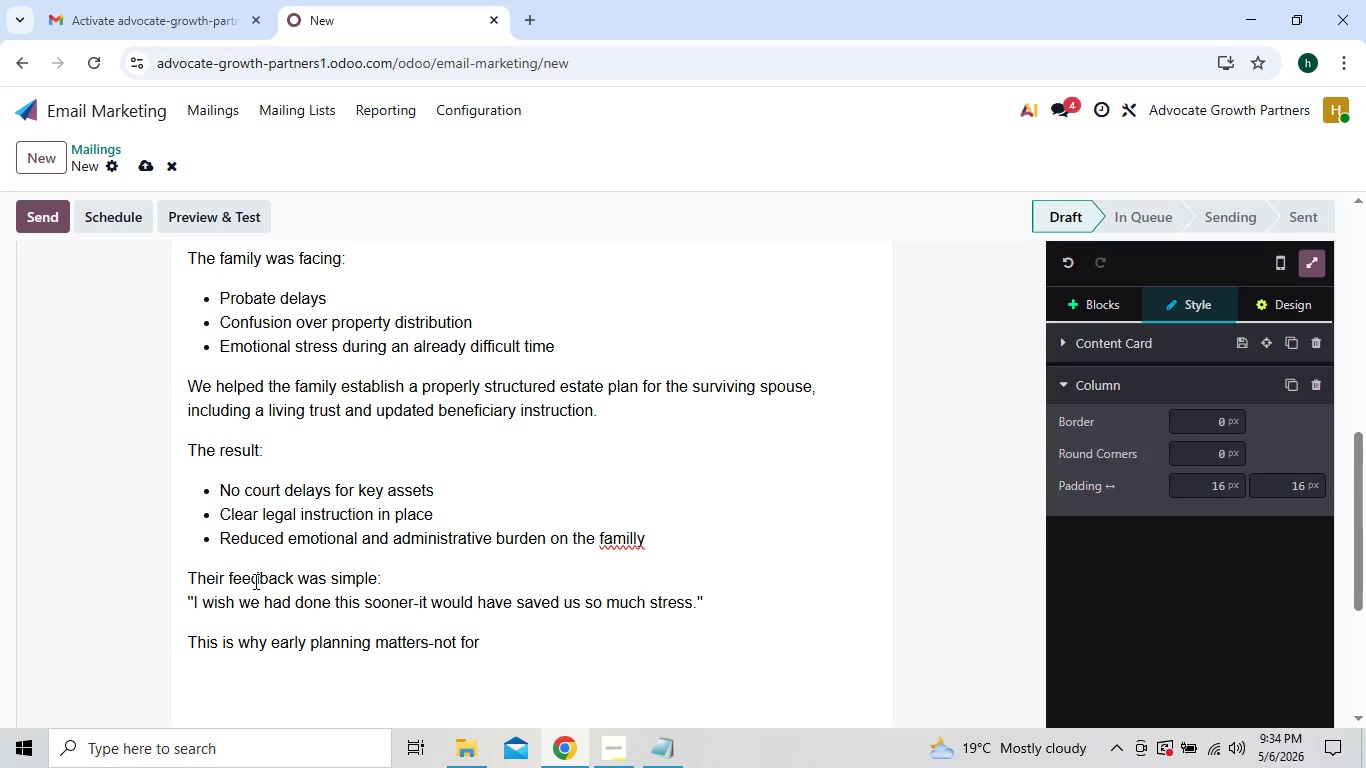 
wait(5.12)
 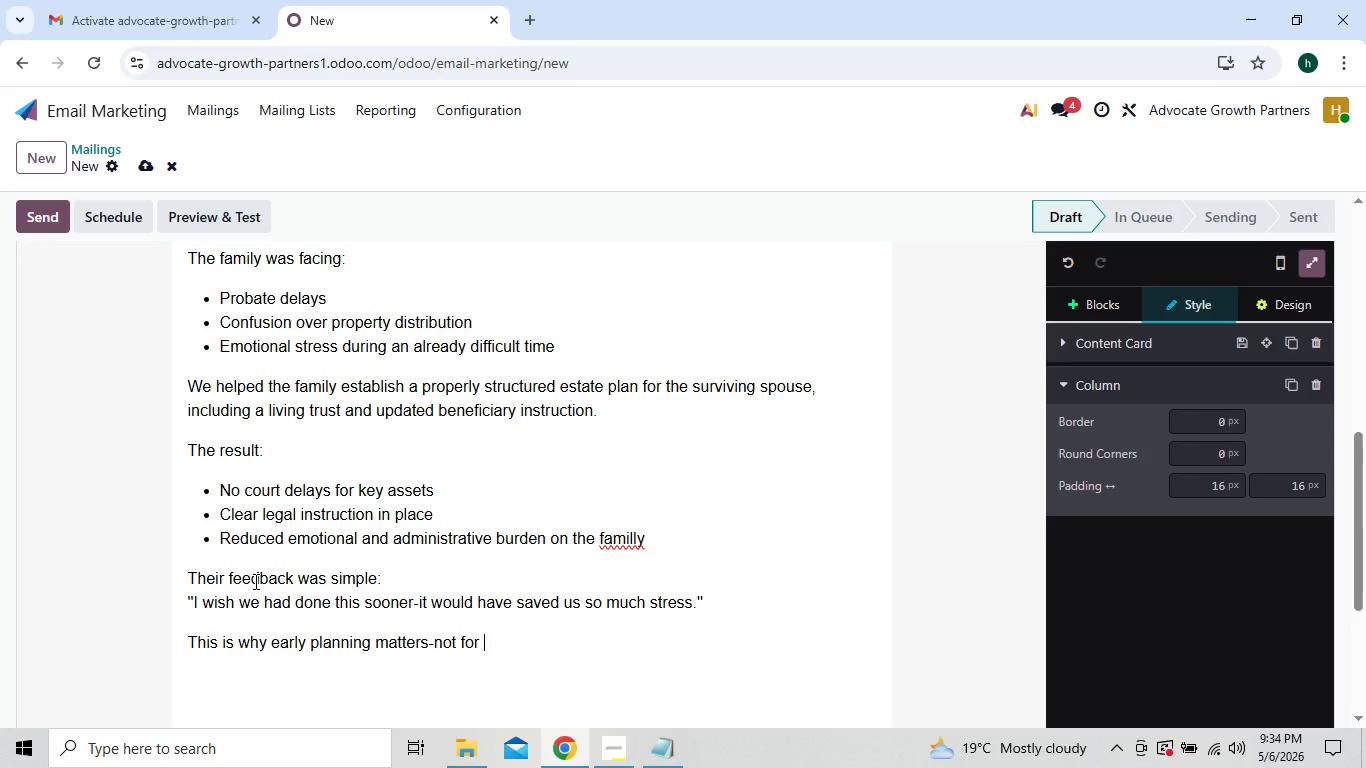 
type(paperwork, but for peace)
 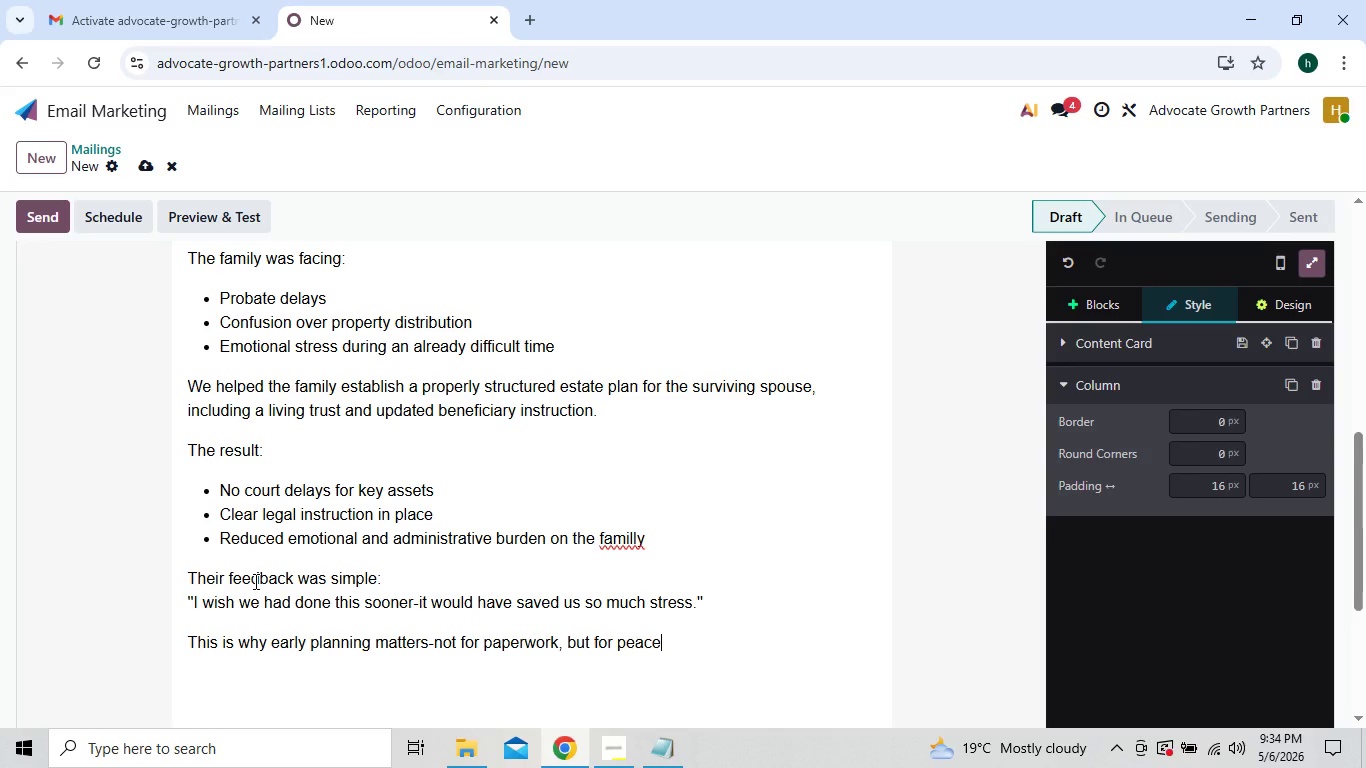 
type( of mind.)
 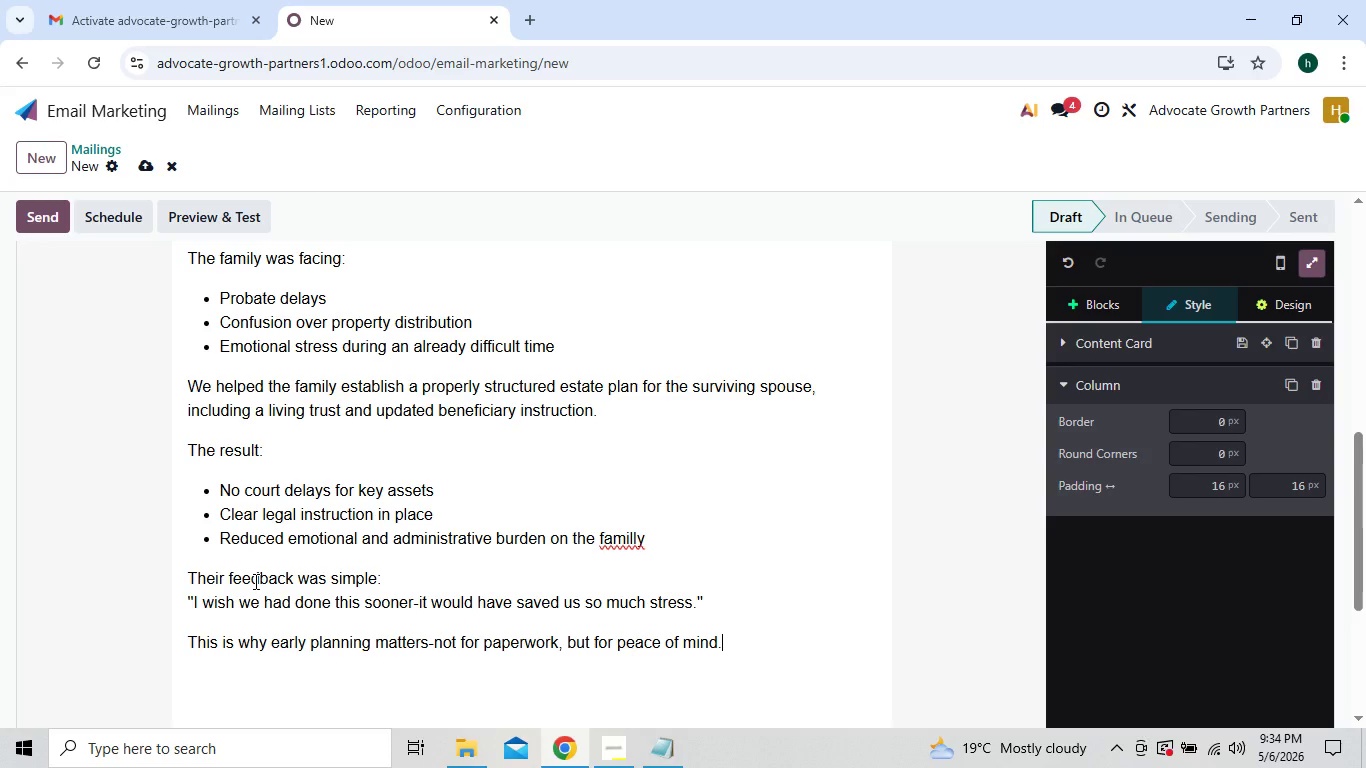 
key(Enter)
 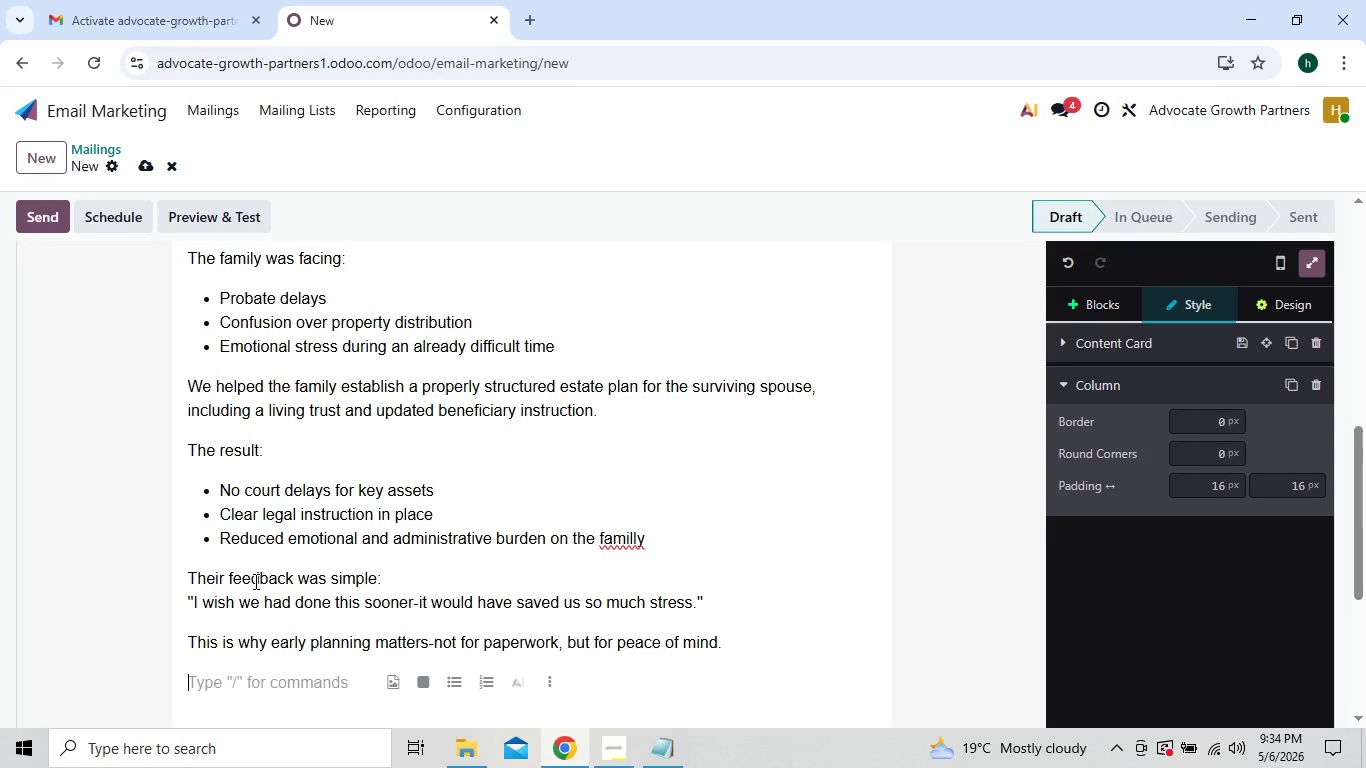 
type(W)
key(Backspace)
type(Warm ref)
key(Backspace)
type(gards,)
 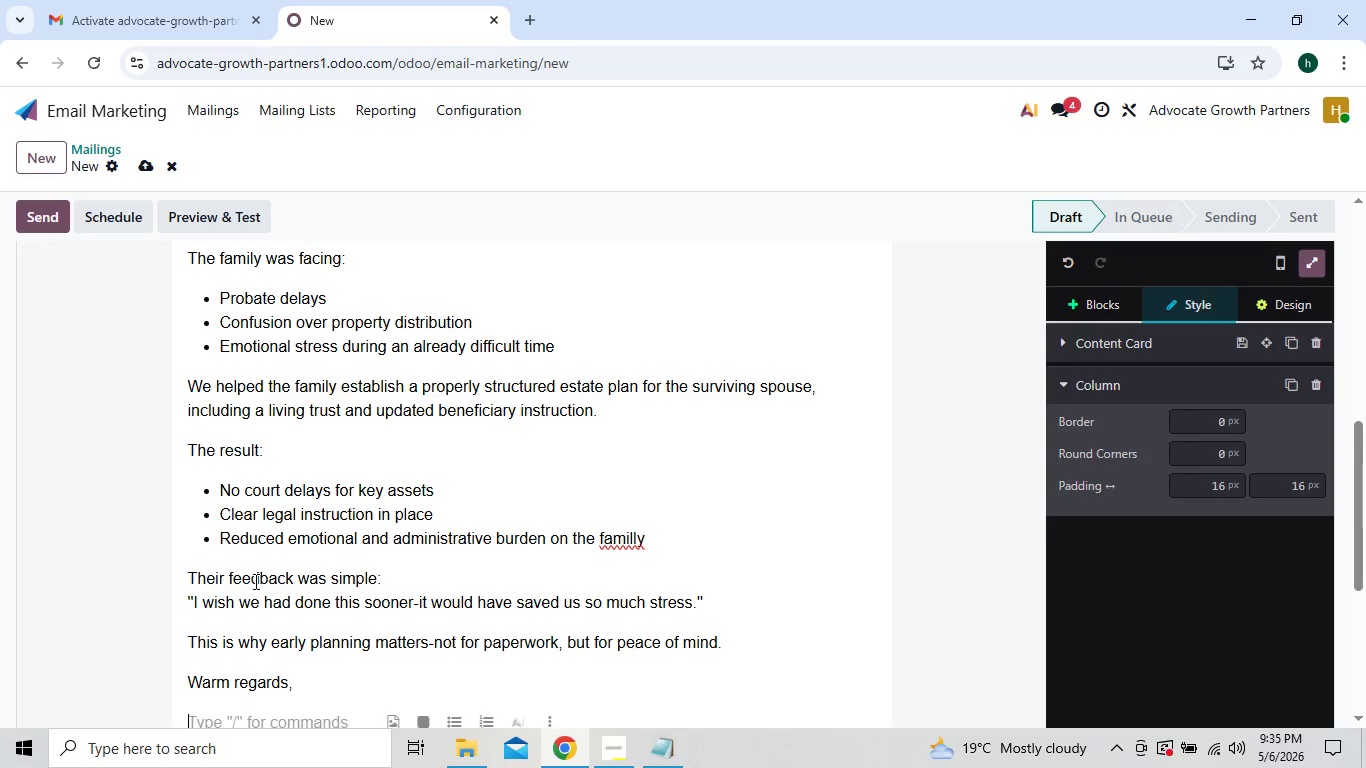 
hold_key(key=CapsLock, duration=1.36)
 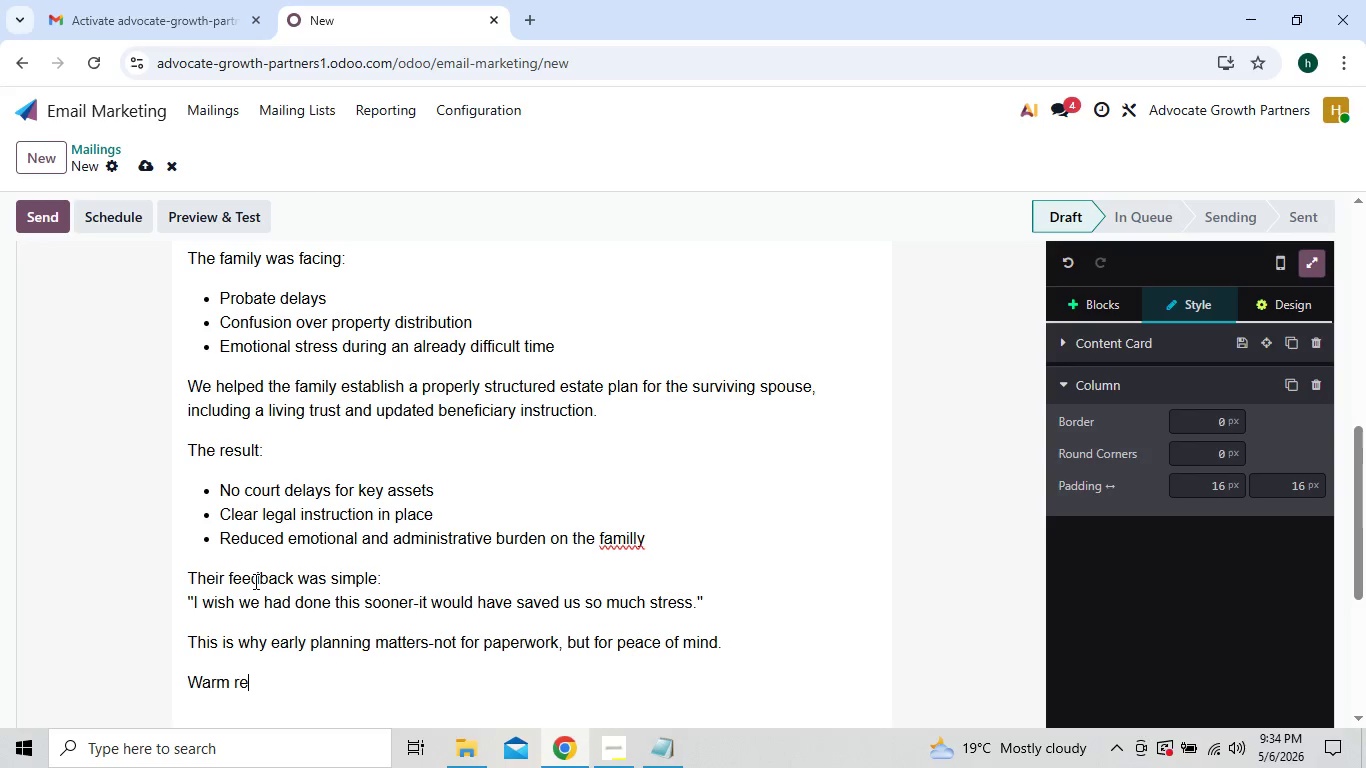 
key(Enter)
 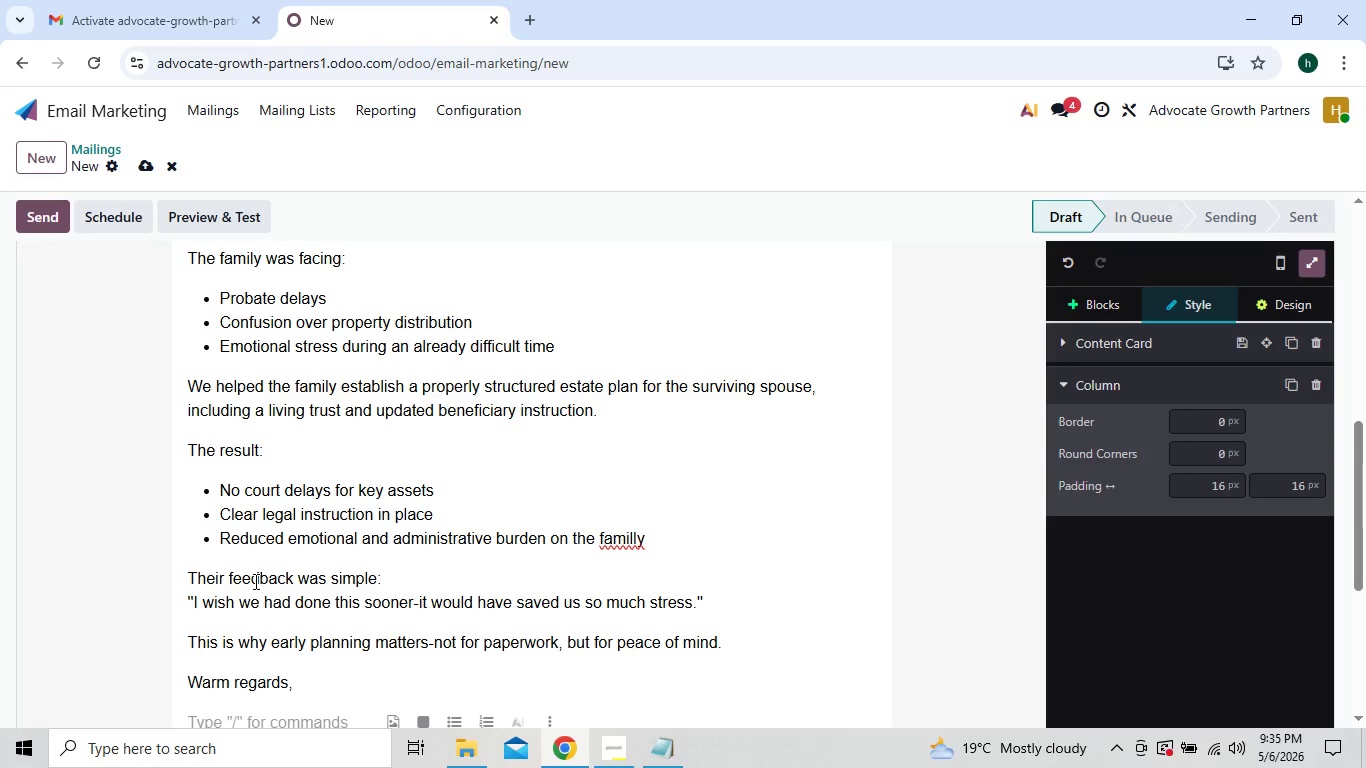 
key(Backspace)
 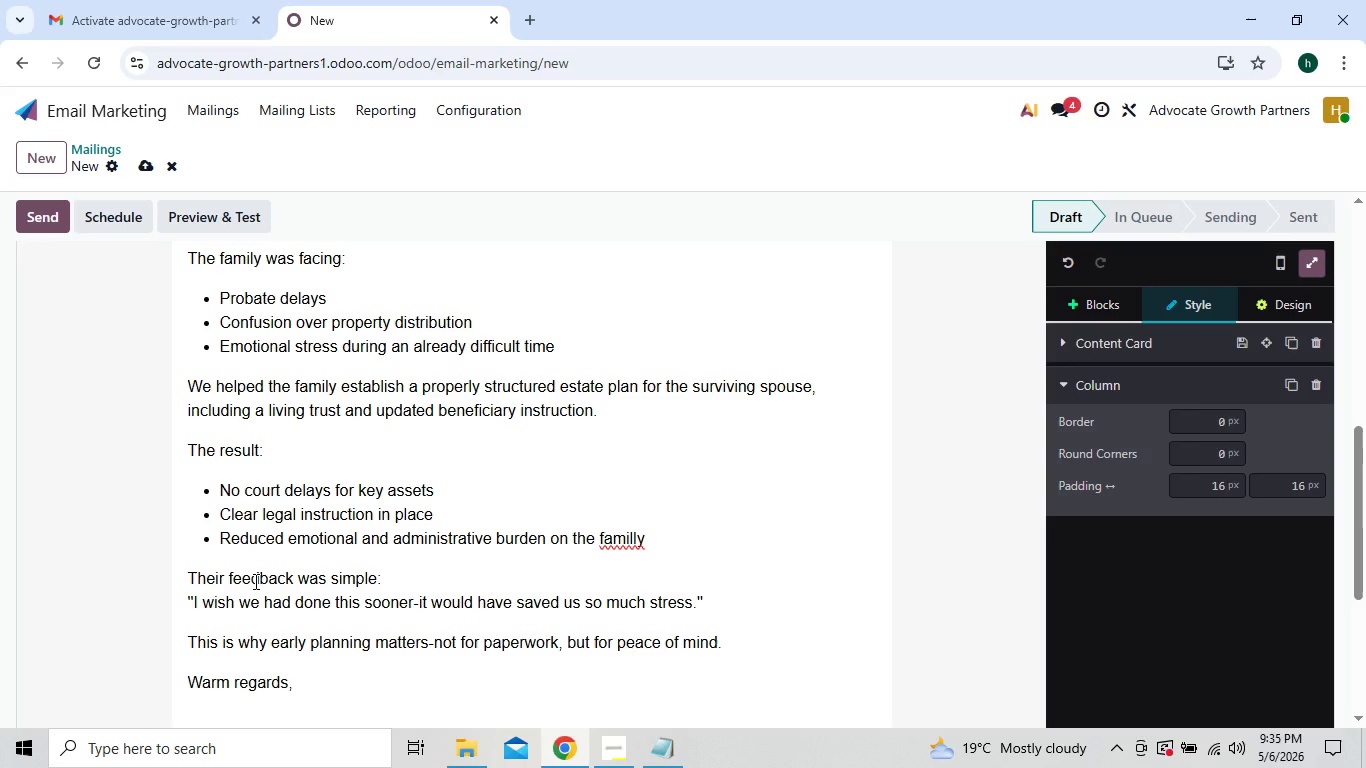 
key(Shift+Enter)
 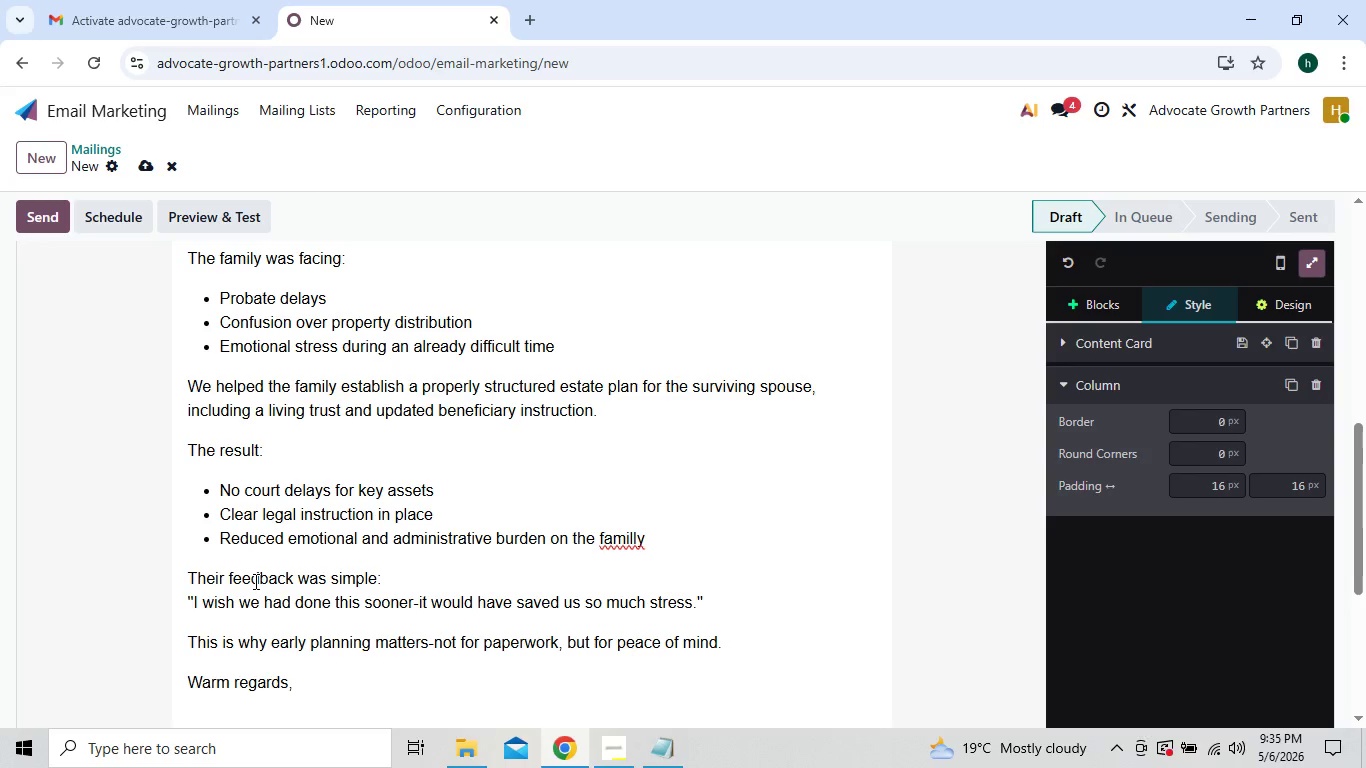 
type(Evergreen Estate Law Team)
 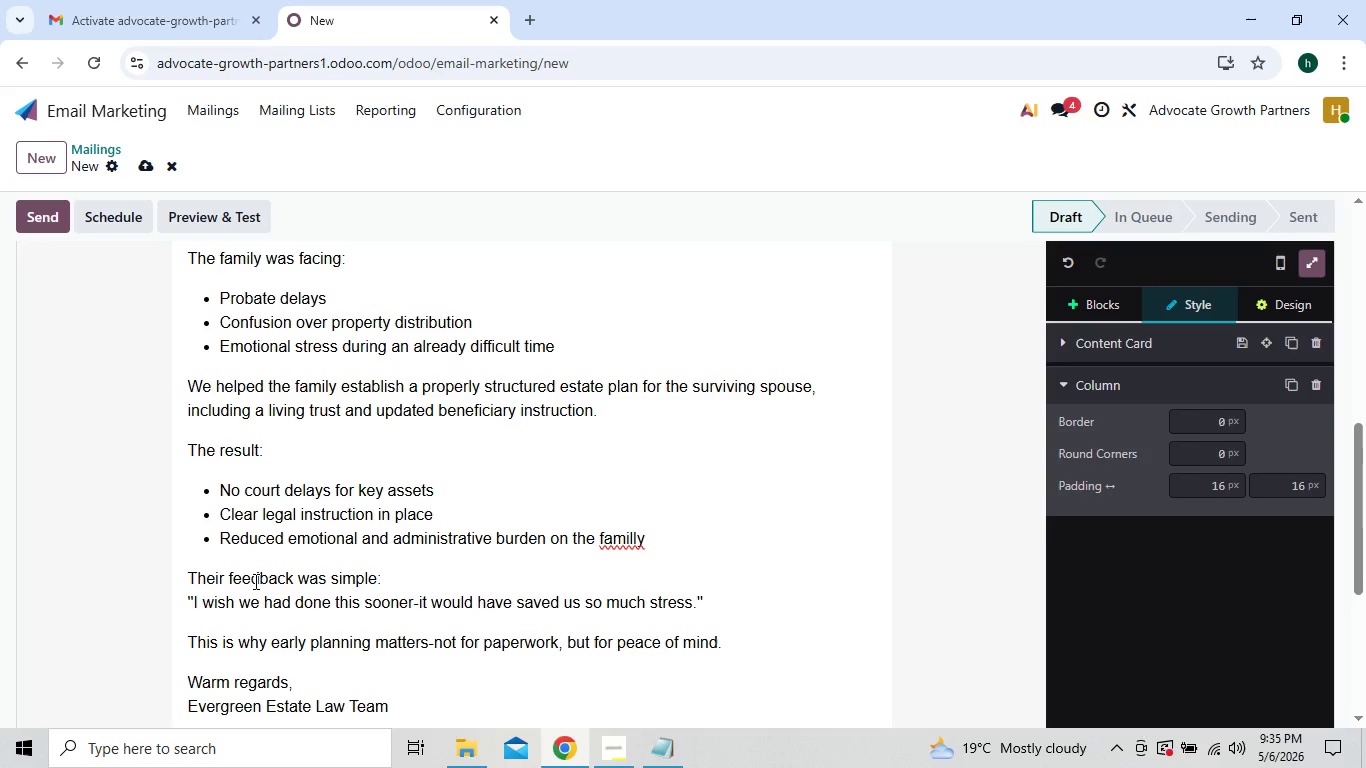 
left_click_drag(start_coordinate=[186, 700], to_coordinate=[407, 703])
 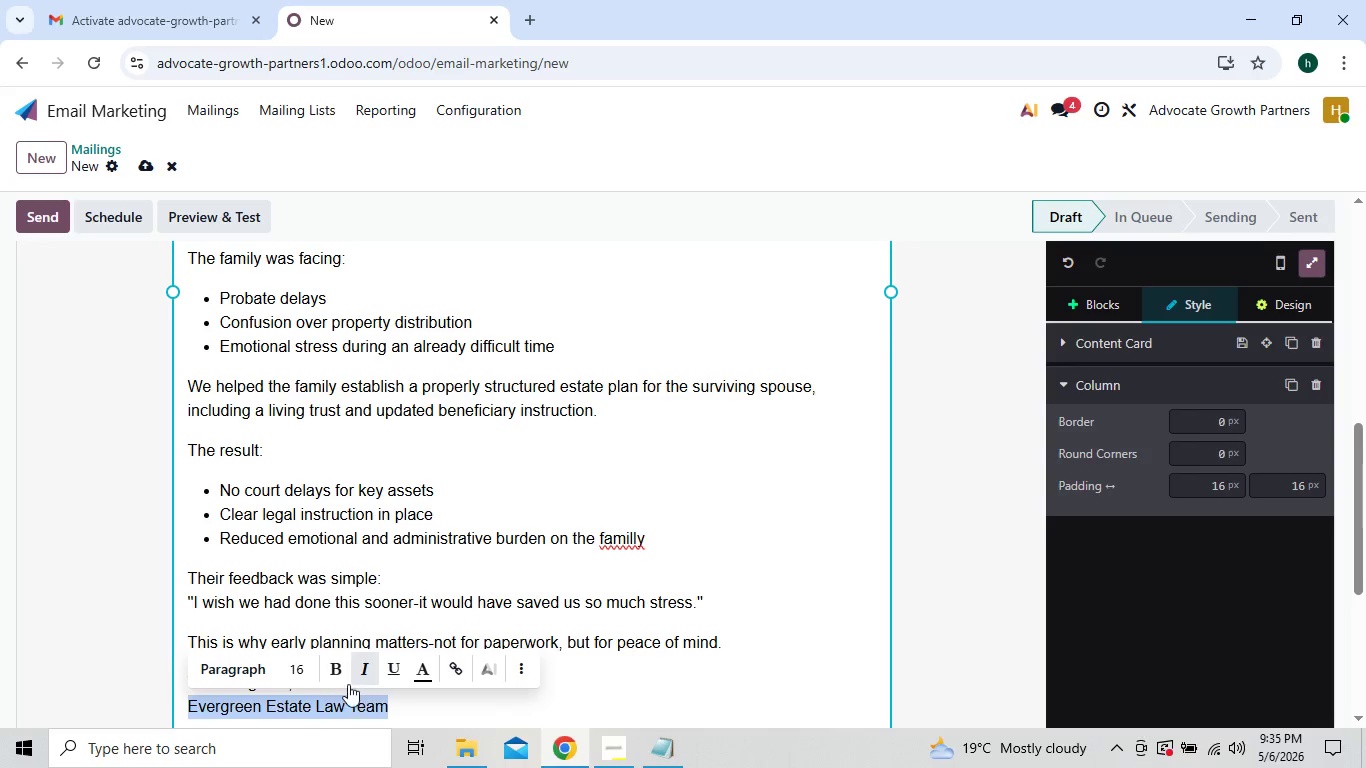 
left_click([330, 673])
 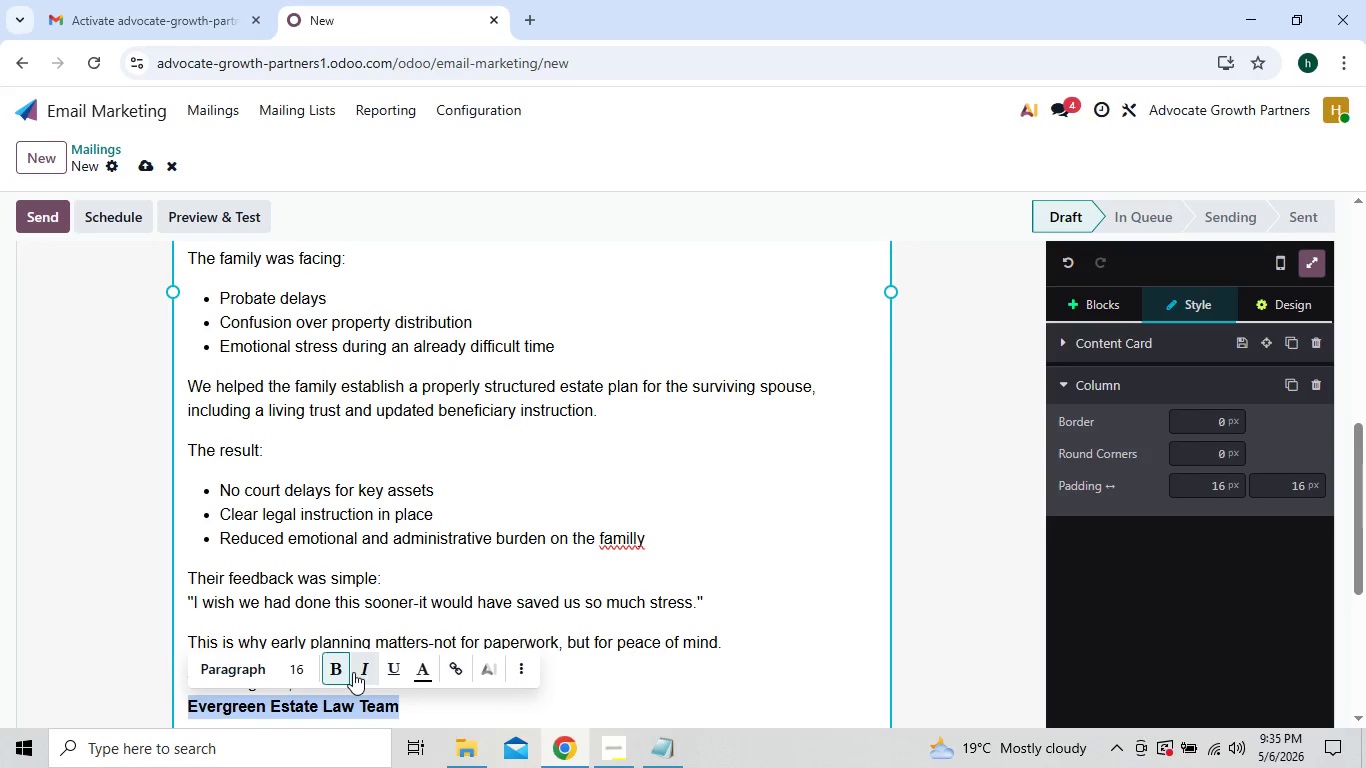 
left_click([359, 672])
 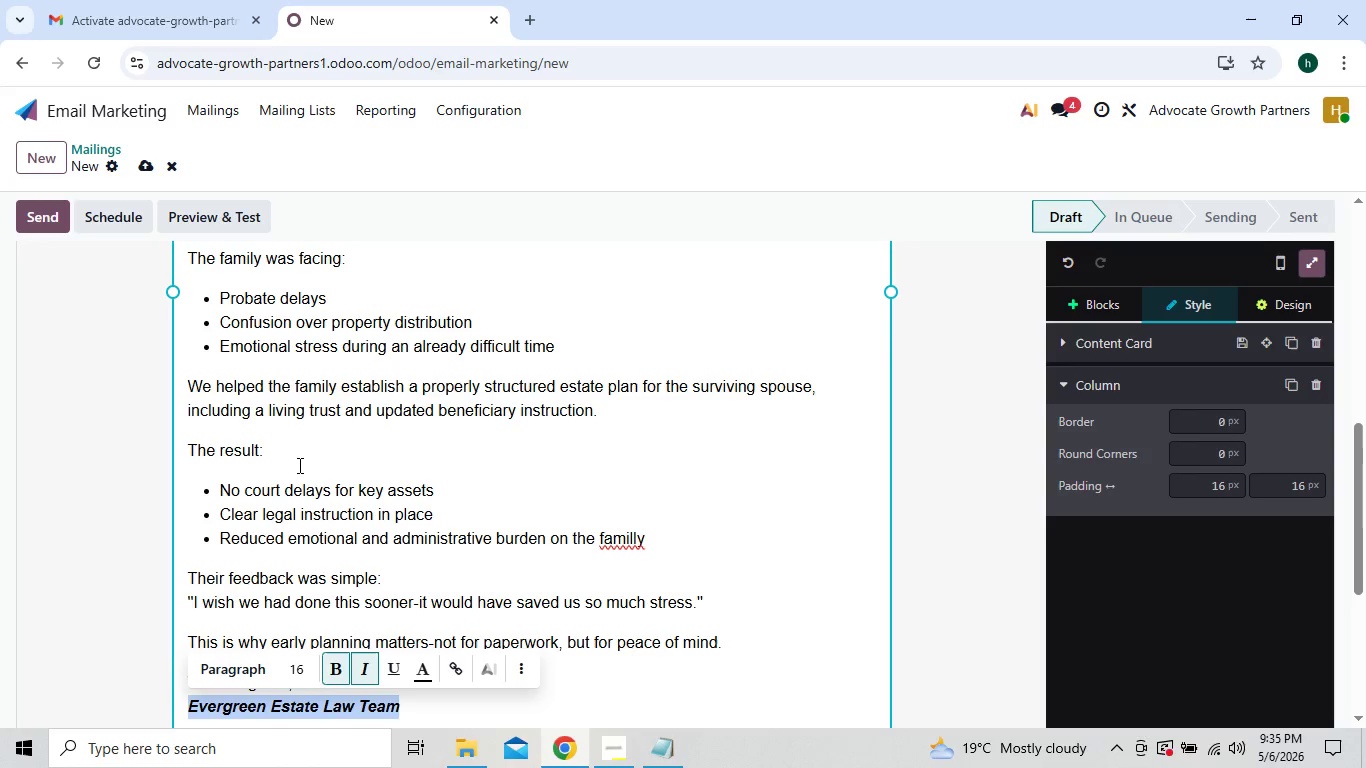 
mouse_move([340, 456])
 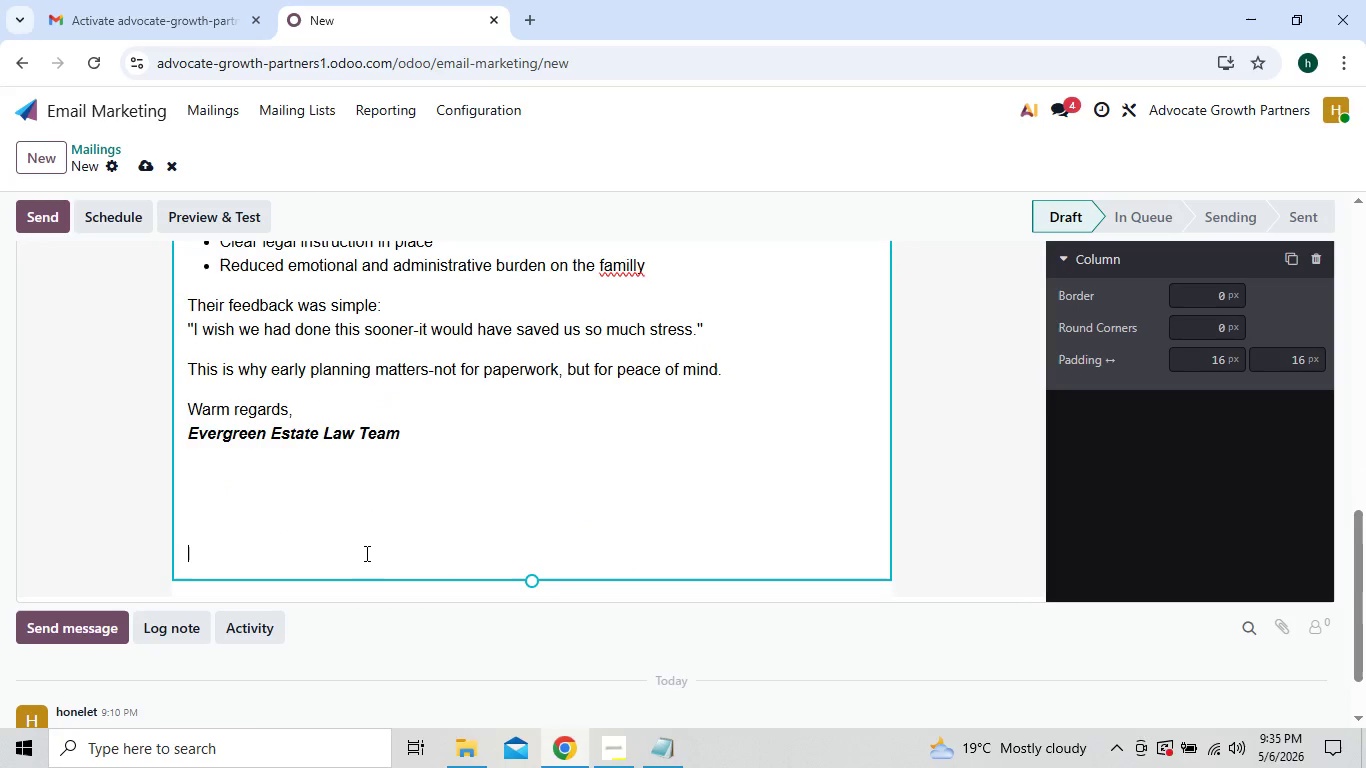 
left_click([365, 553])
 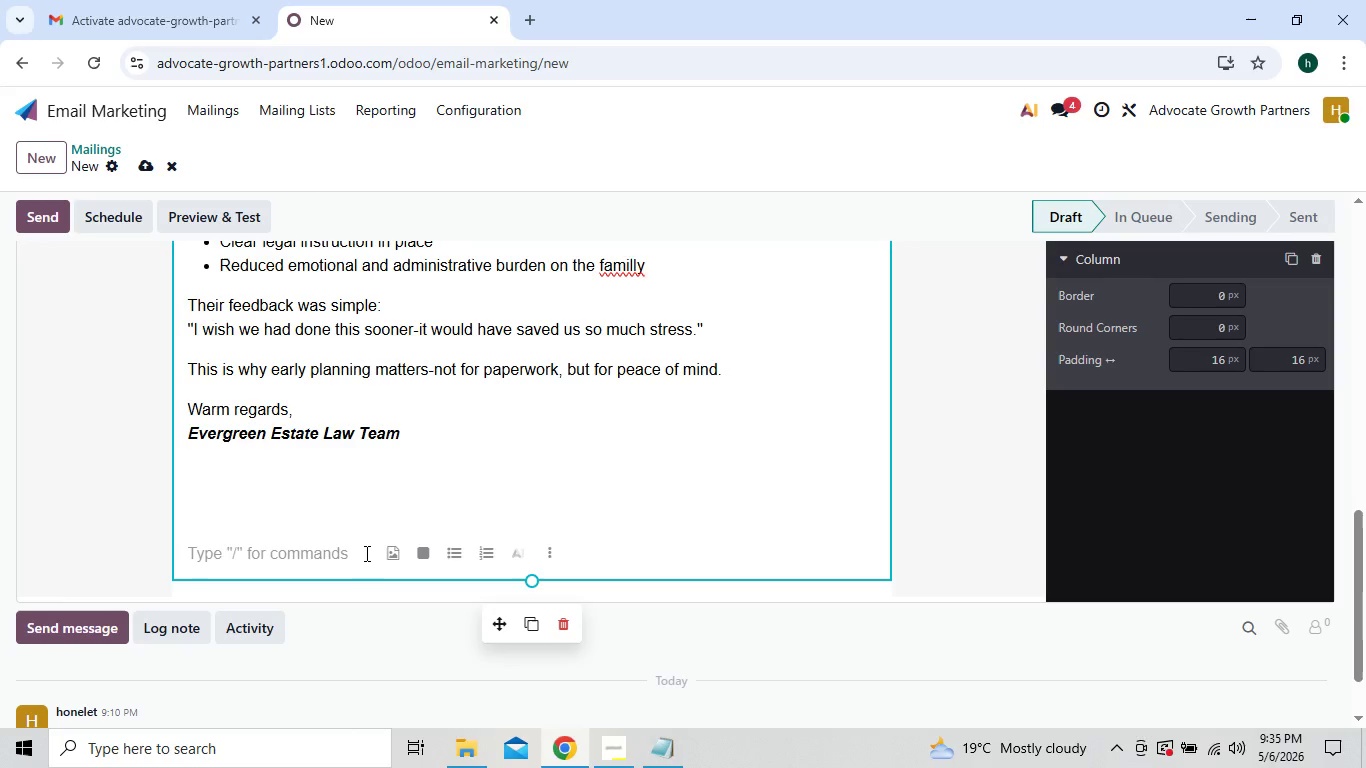 
key(Backspace)
 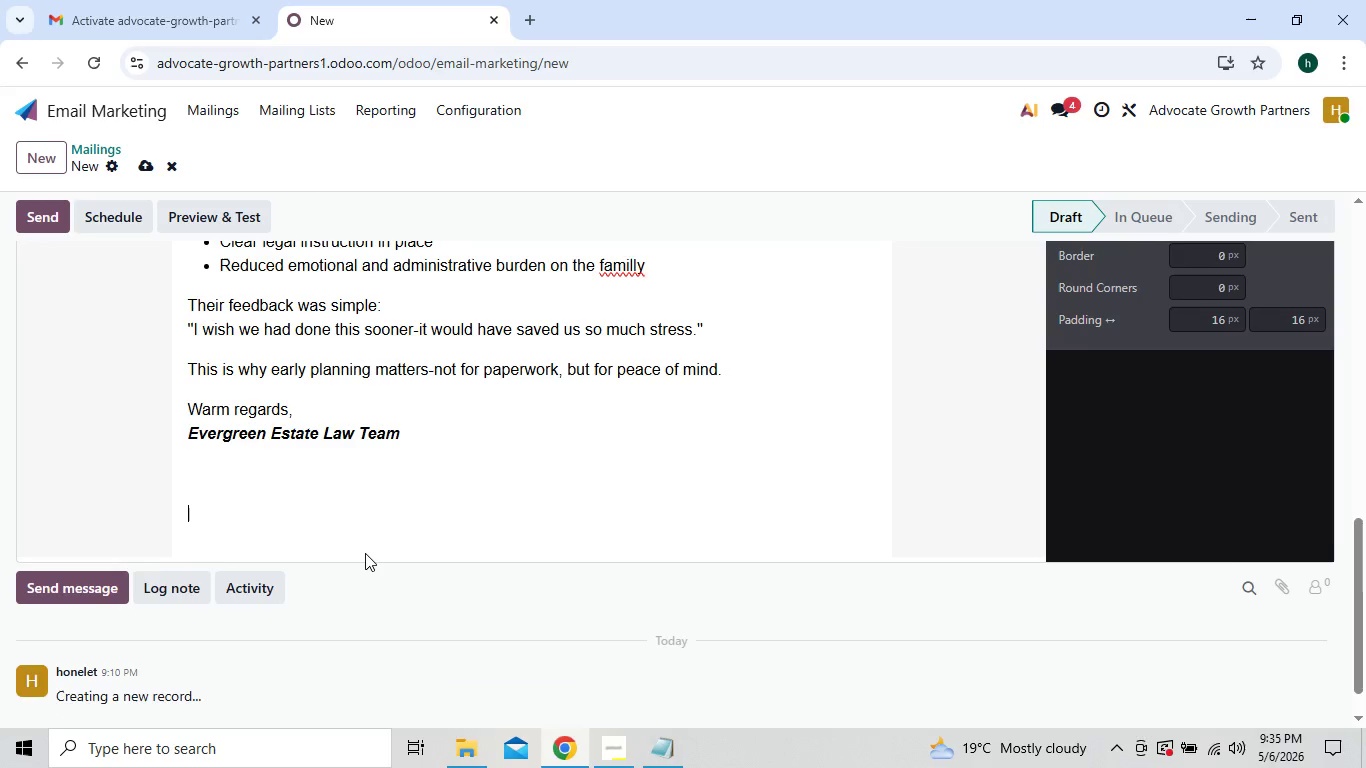 
key(Backspace)
 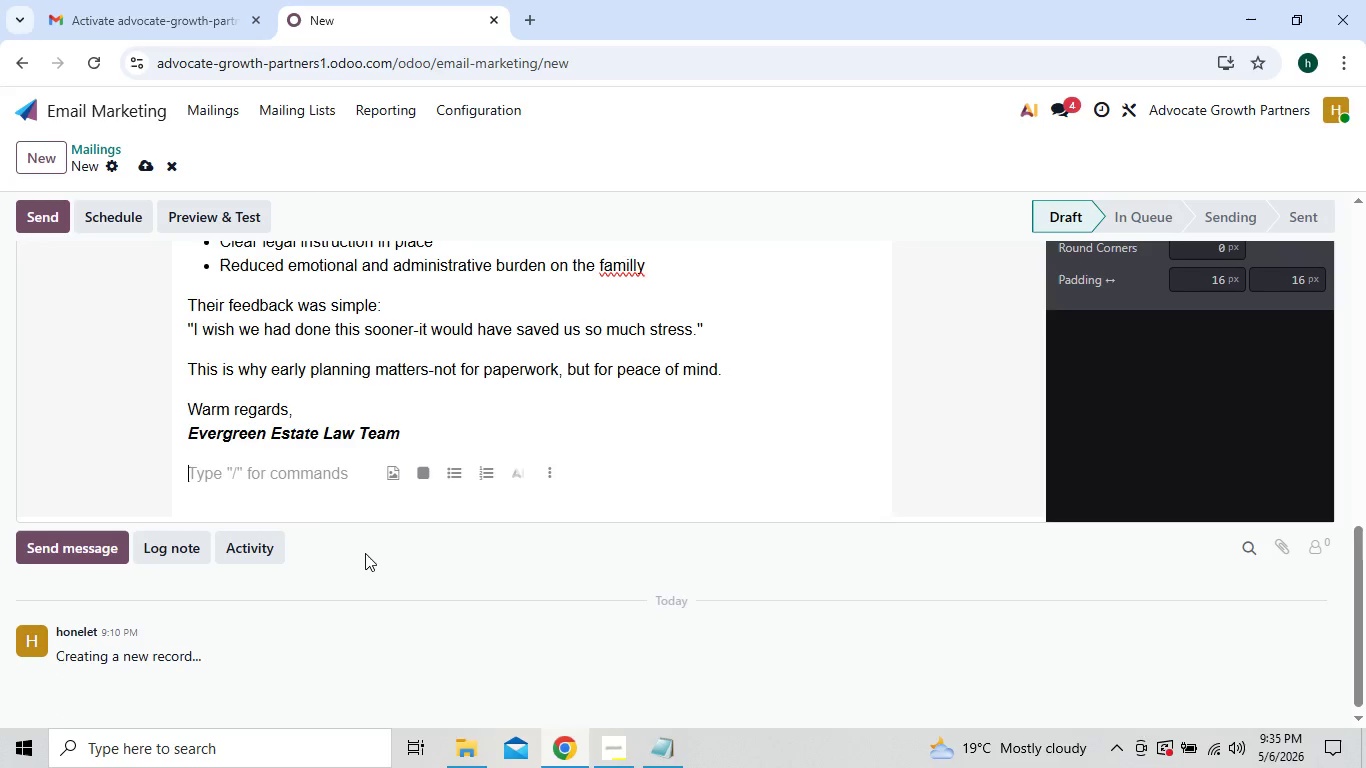 
key(Backspace)
 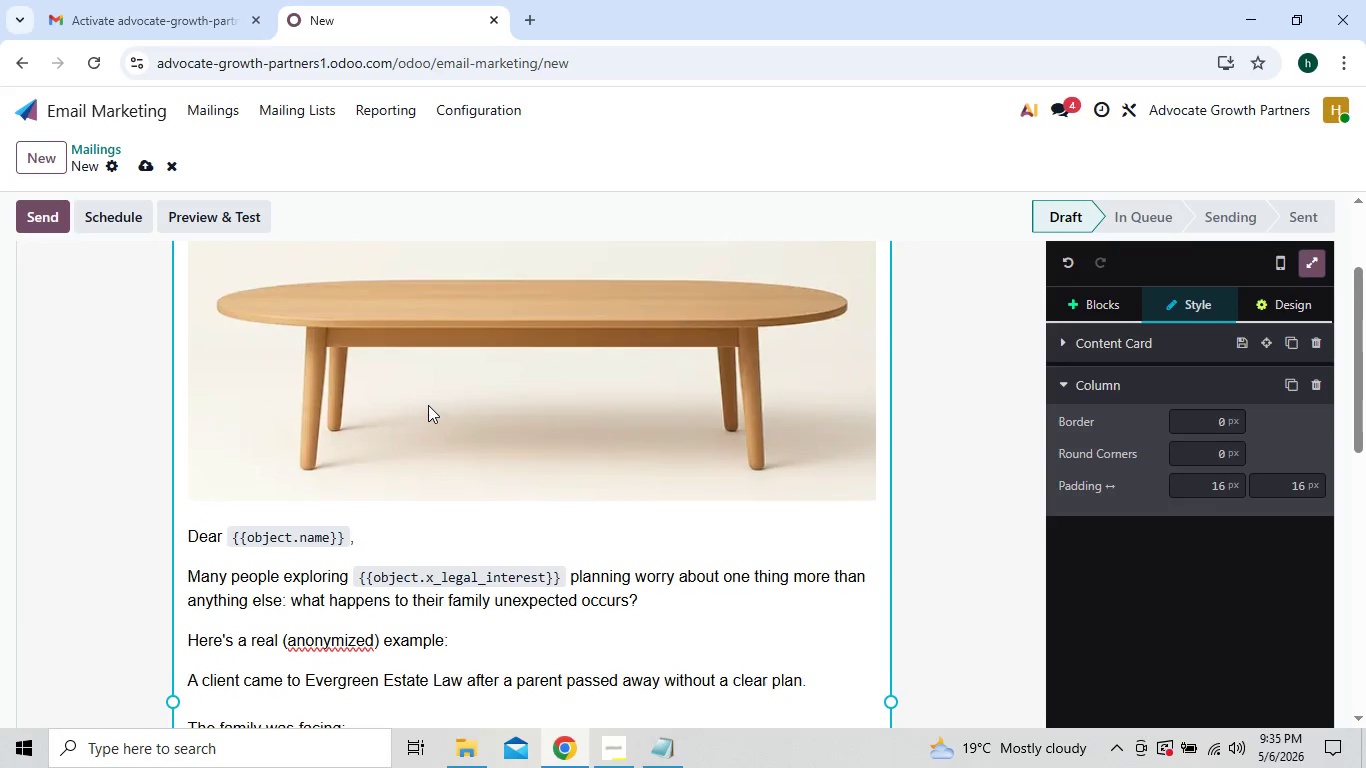 
wait(10.41)
 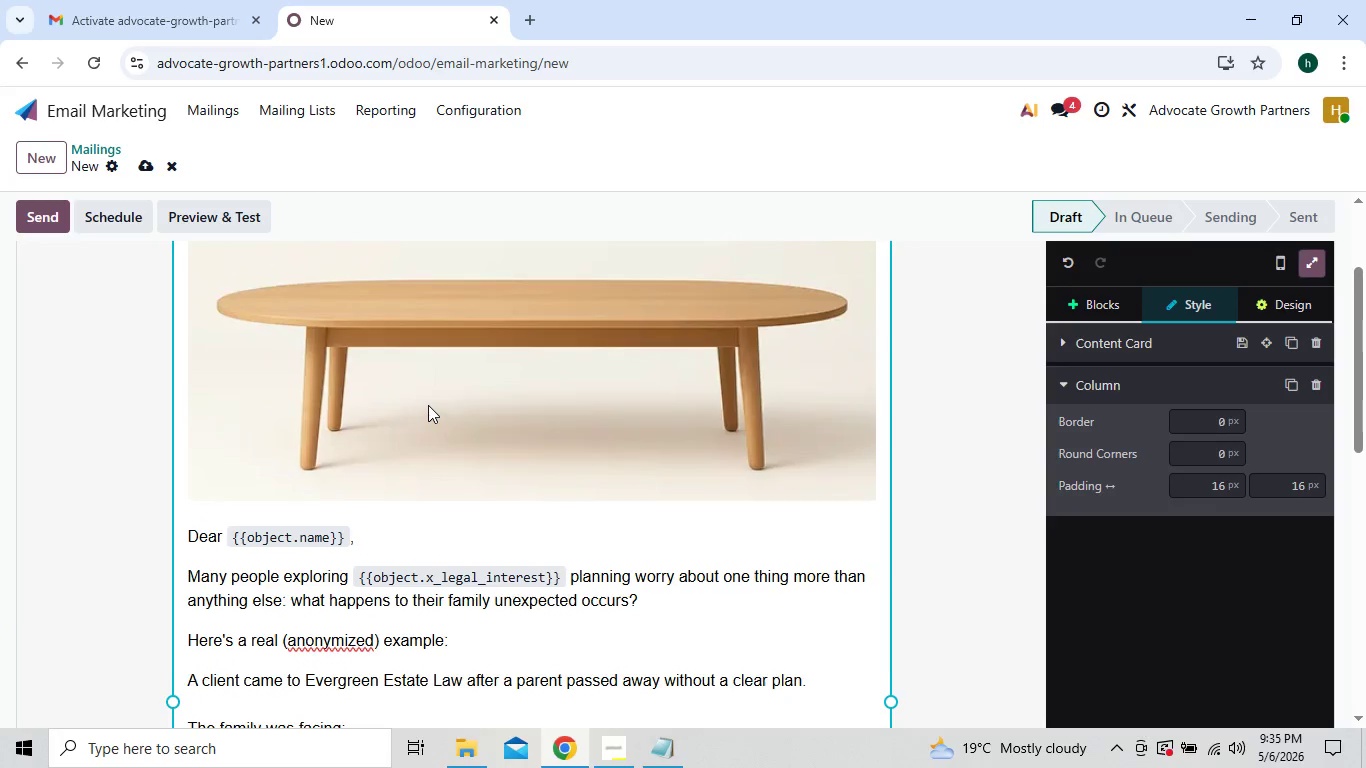 
left_click([149, 166])
 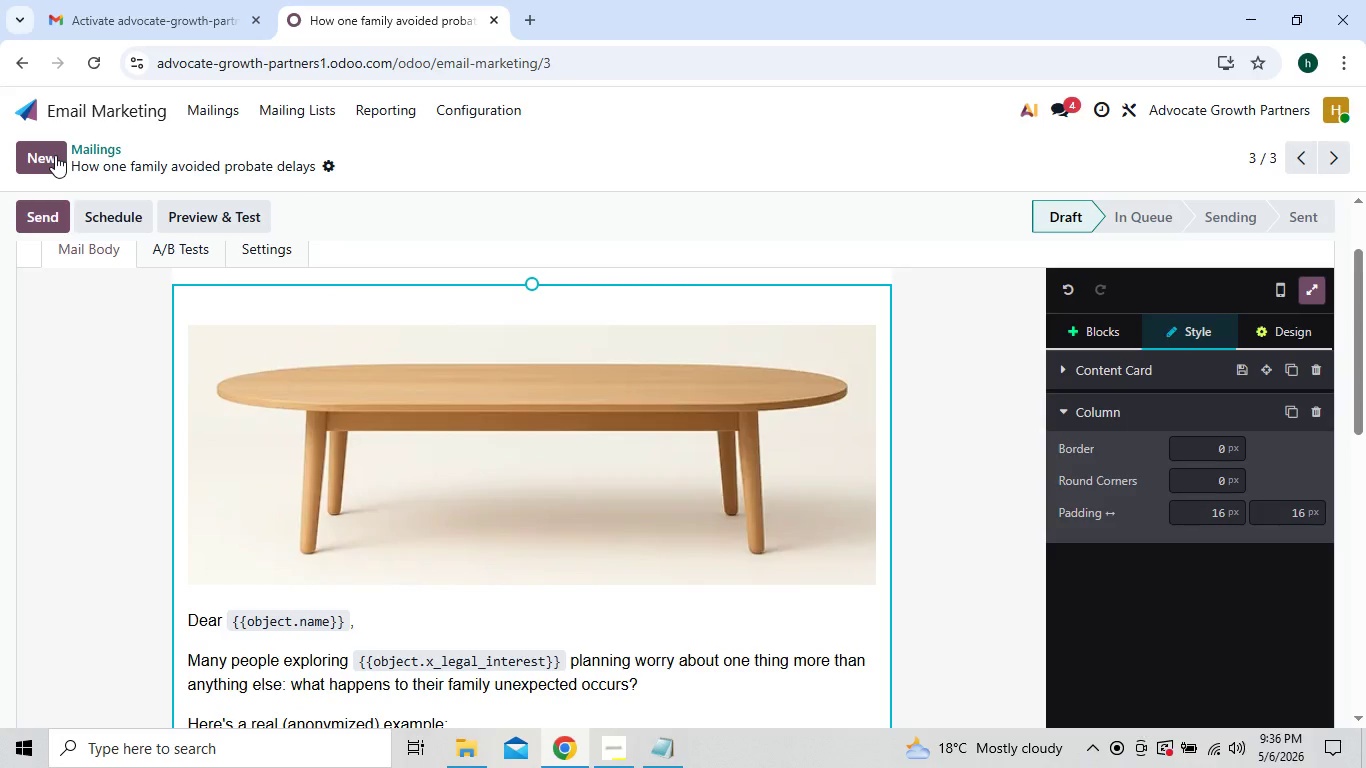 
wait(5.61)
 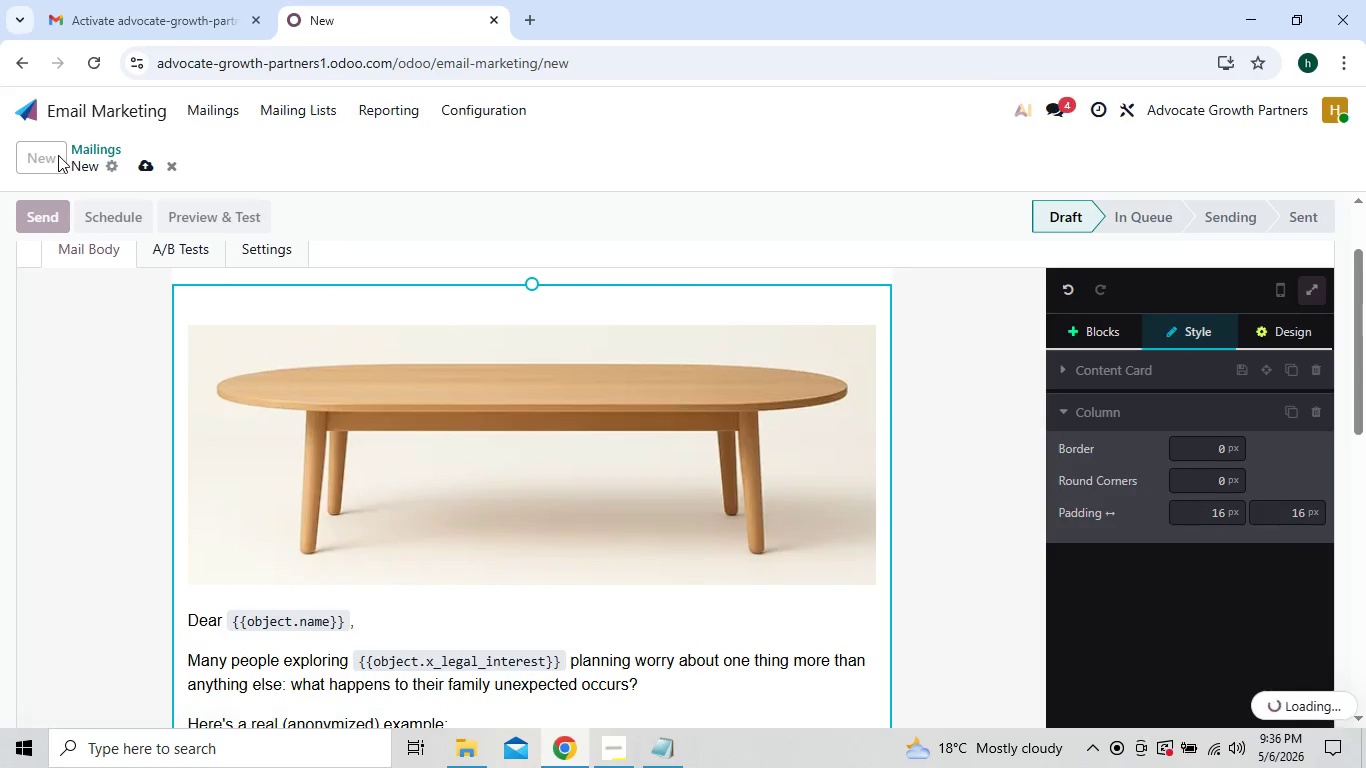 
left_click([55, 155])
 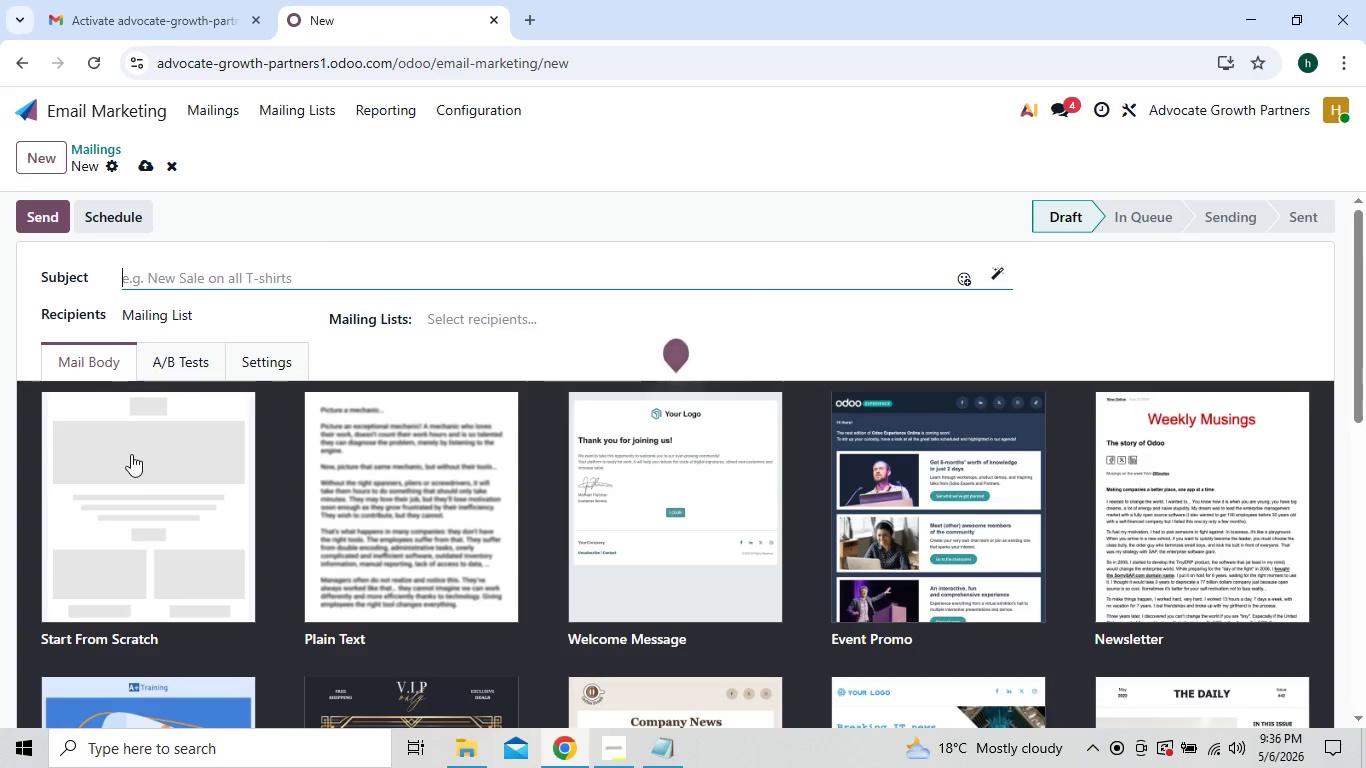 
left_click([153, 532])
 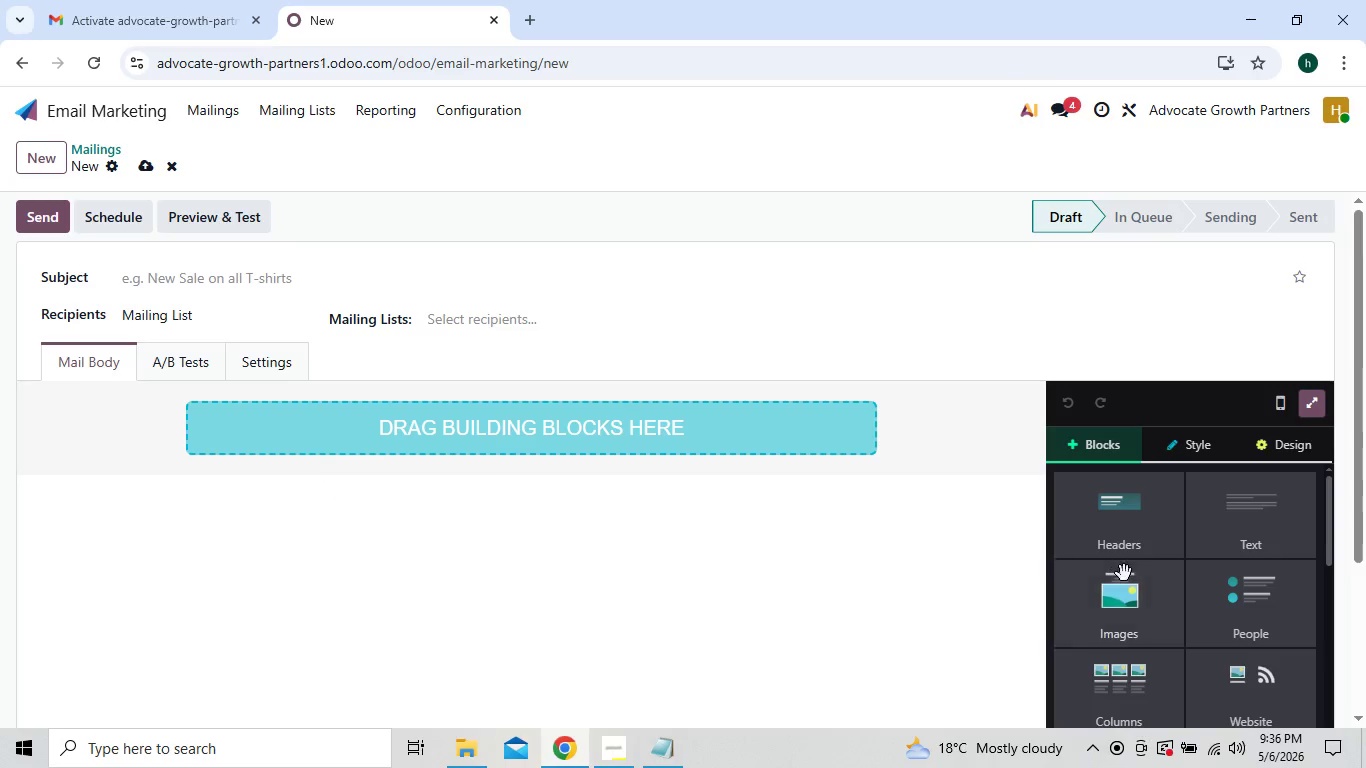 
left_click([1105, 615])
 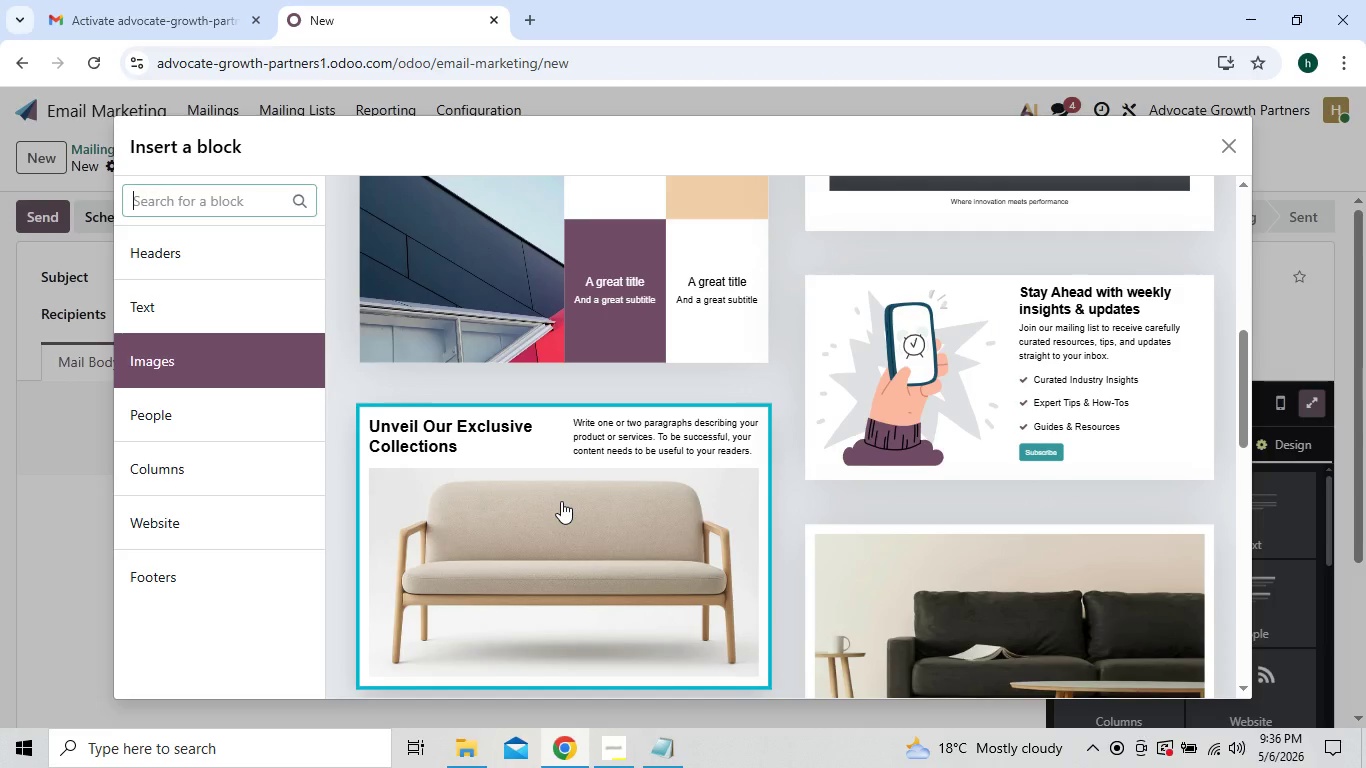 
wait(6.2)
 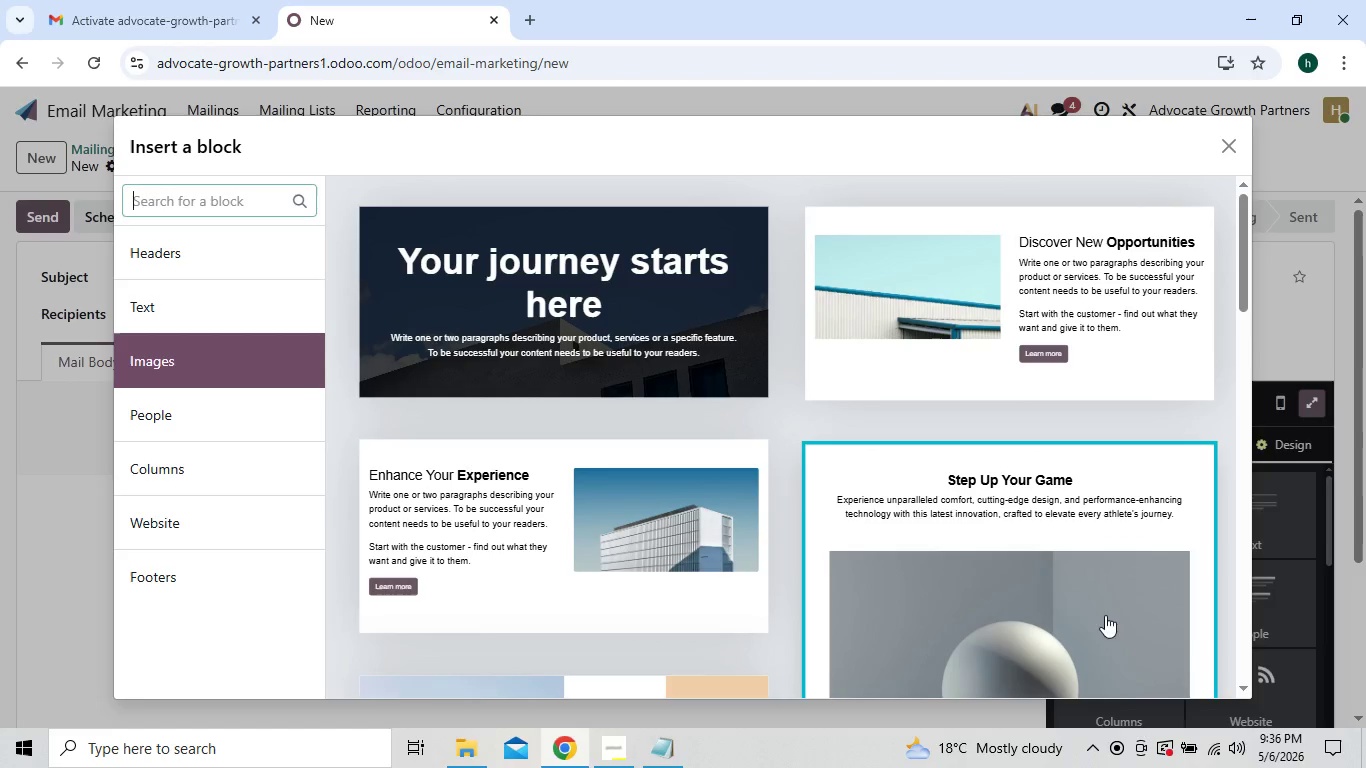 
left_click([547, 575])
 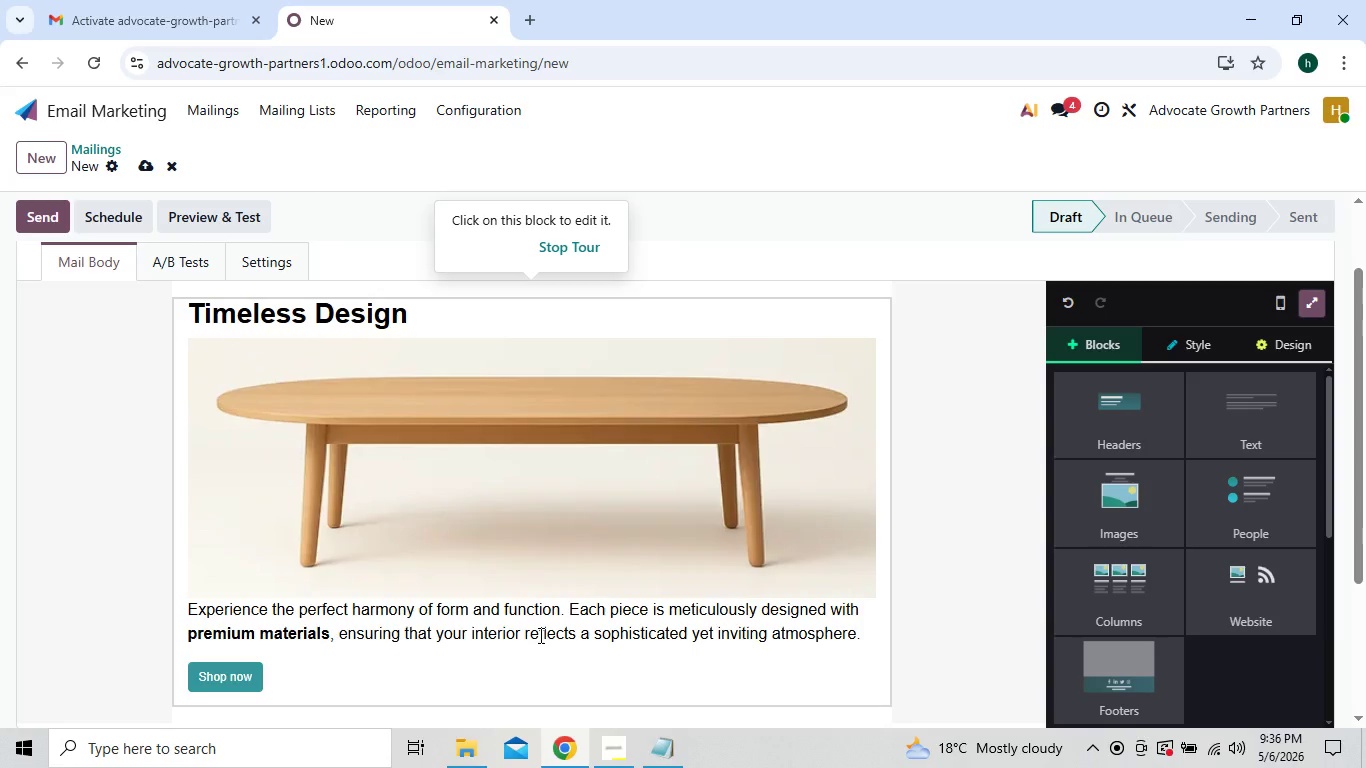 
wait(27.5)
 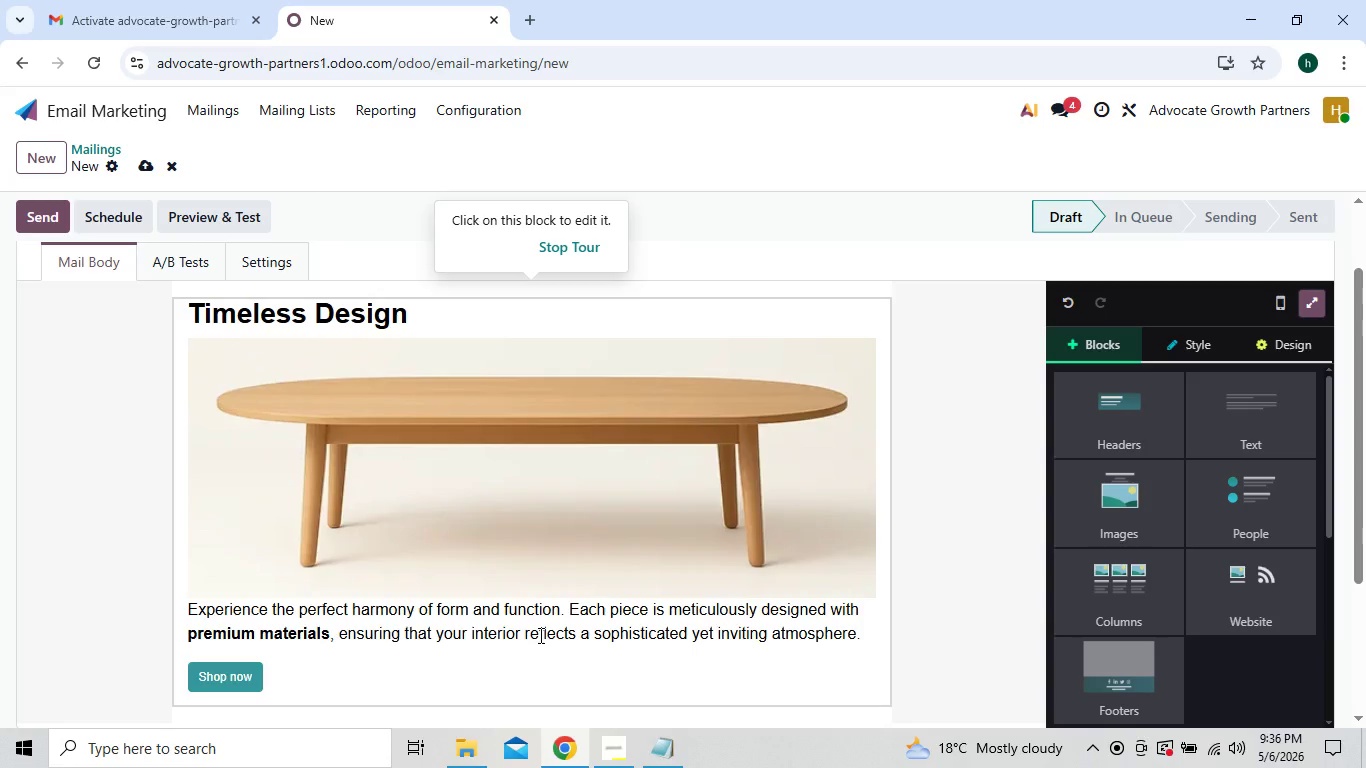 
left_click([614, 746])